 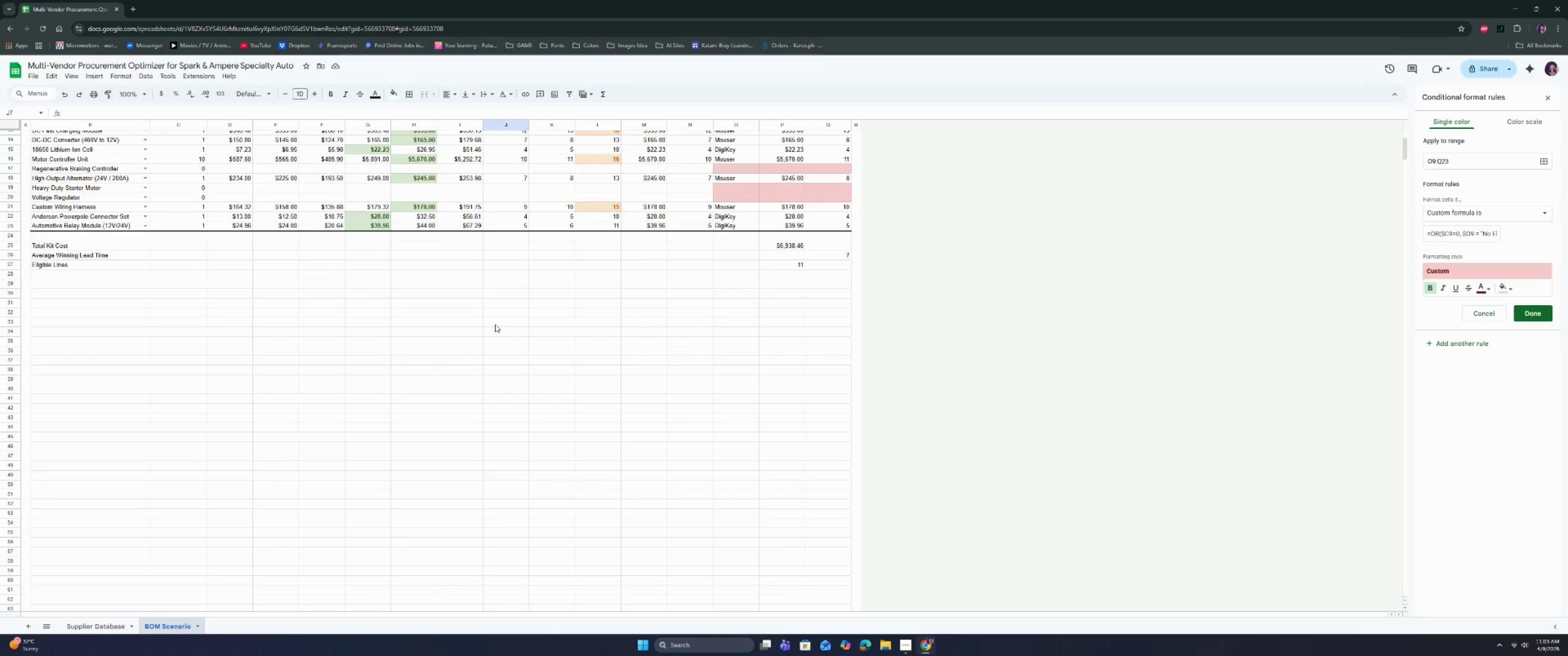 
scroll: coordinate [462, 332], scroll_direction: up, amount: 4.0
 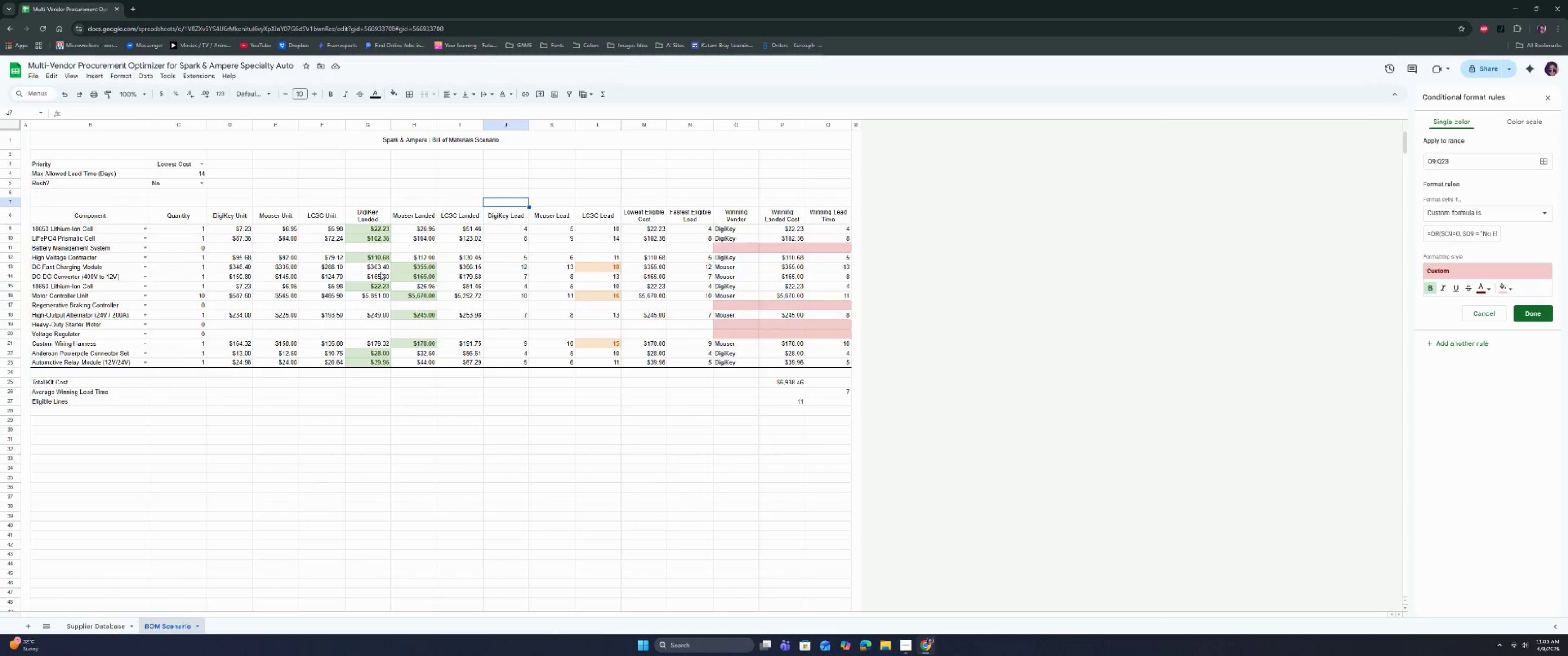 
left_click([380, 272])
 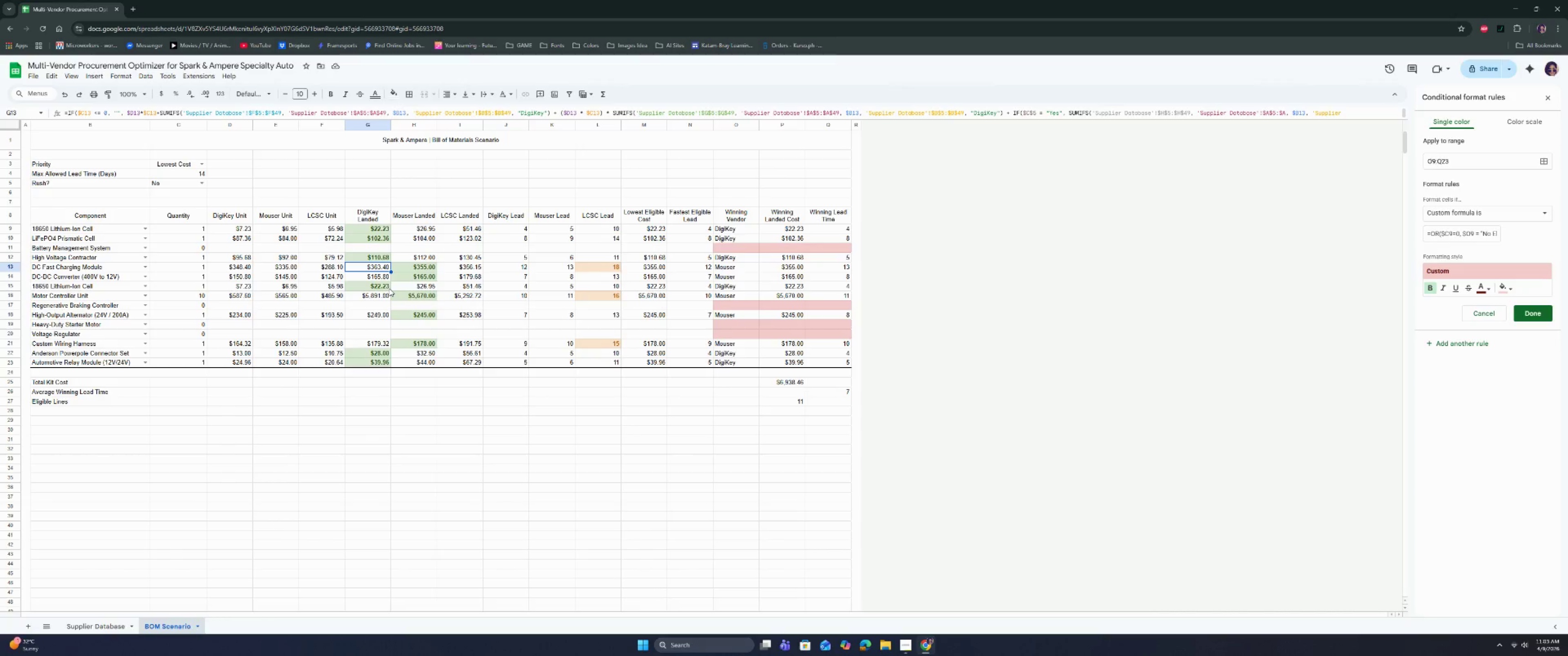 
wait(17.59)
 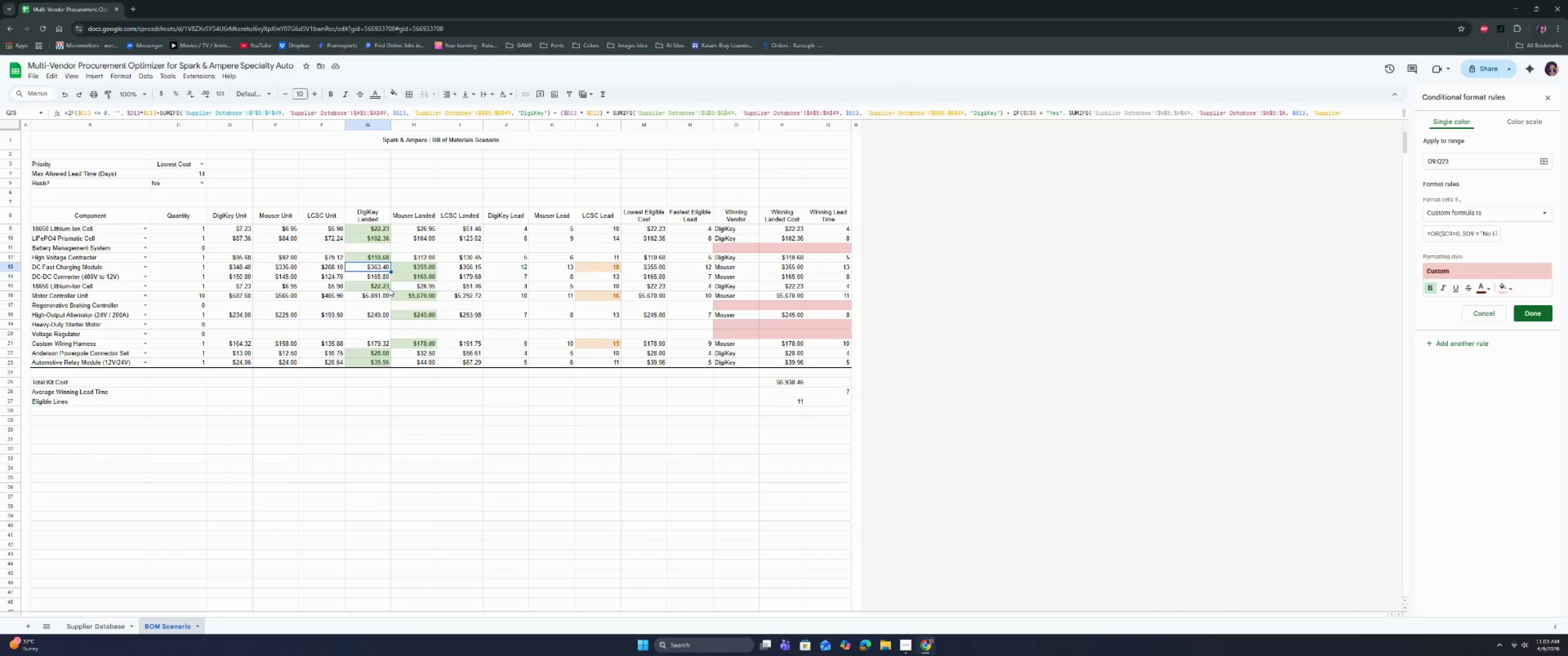 
left_click([320, 229])
 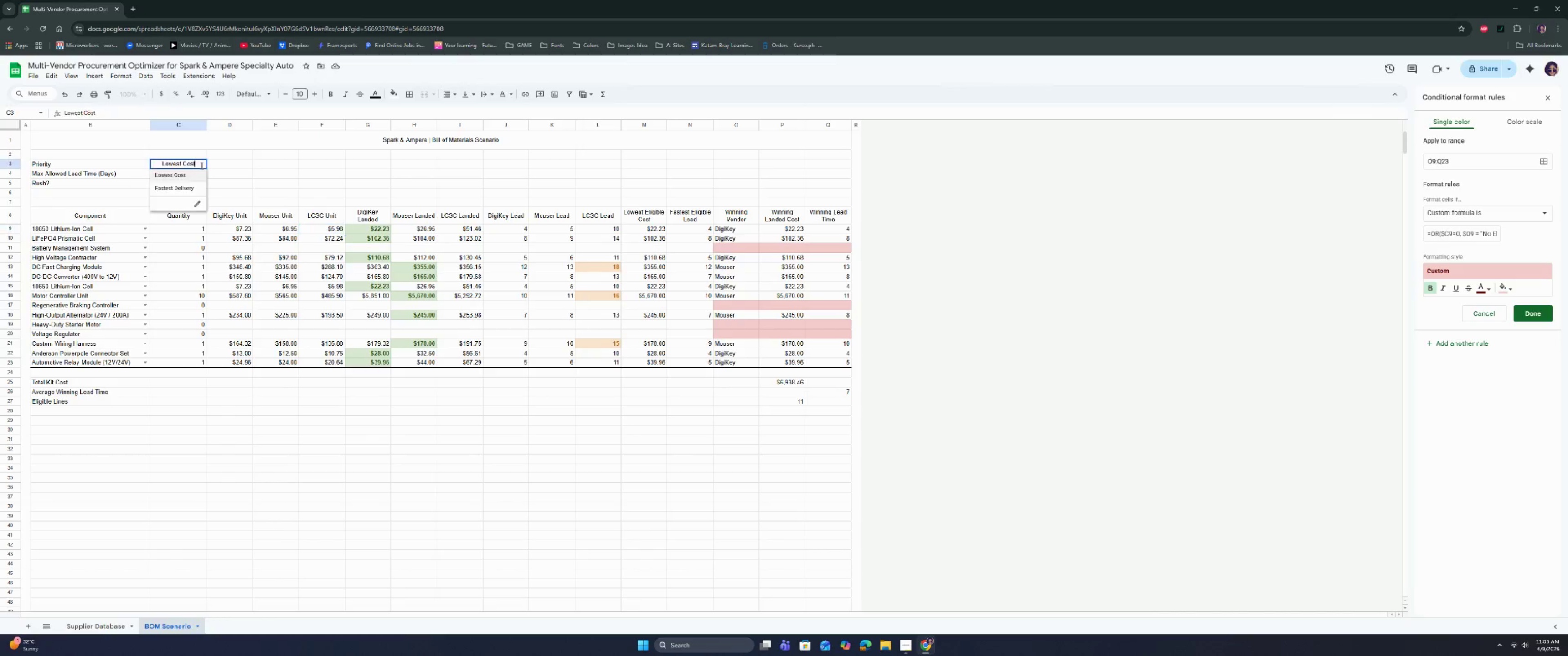 
left_click([188, 184])
 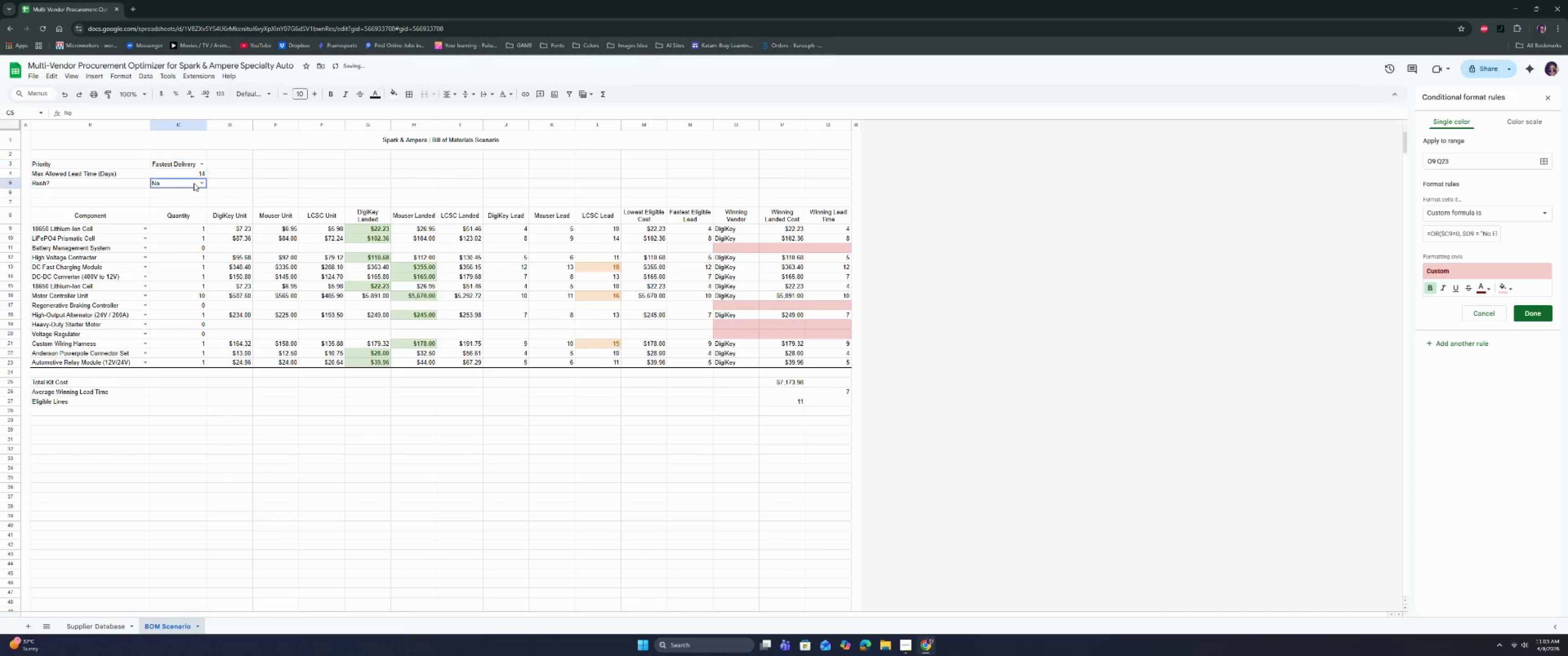 
double_click([196, 183])
 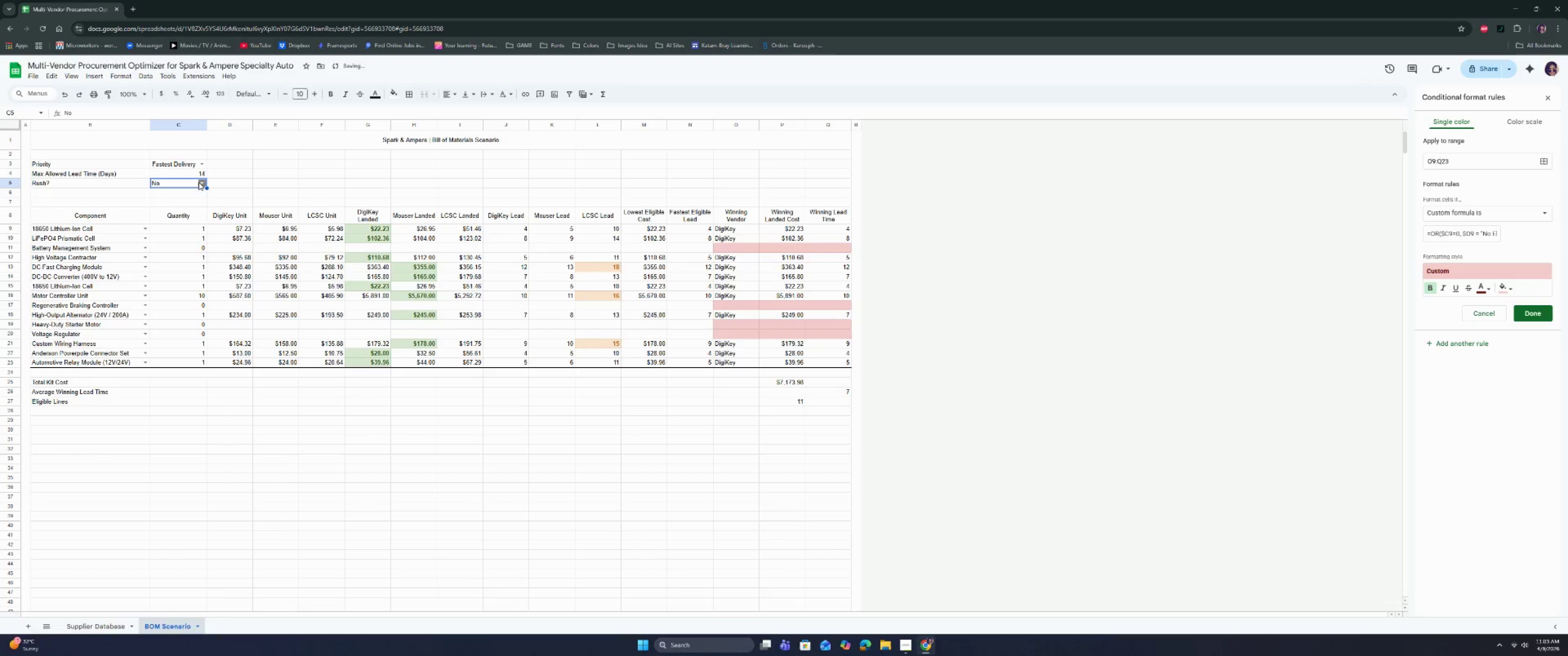 
left_click([199, 182])
 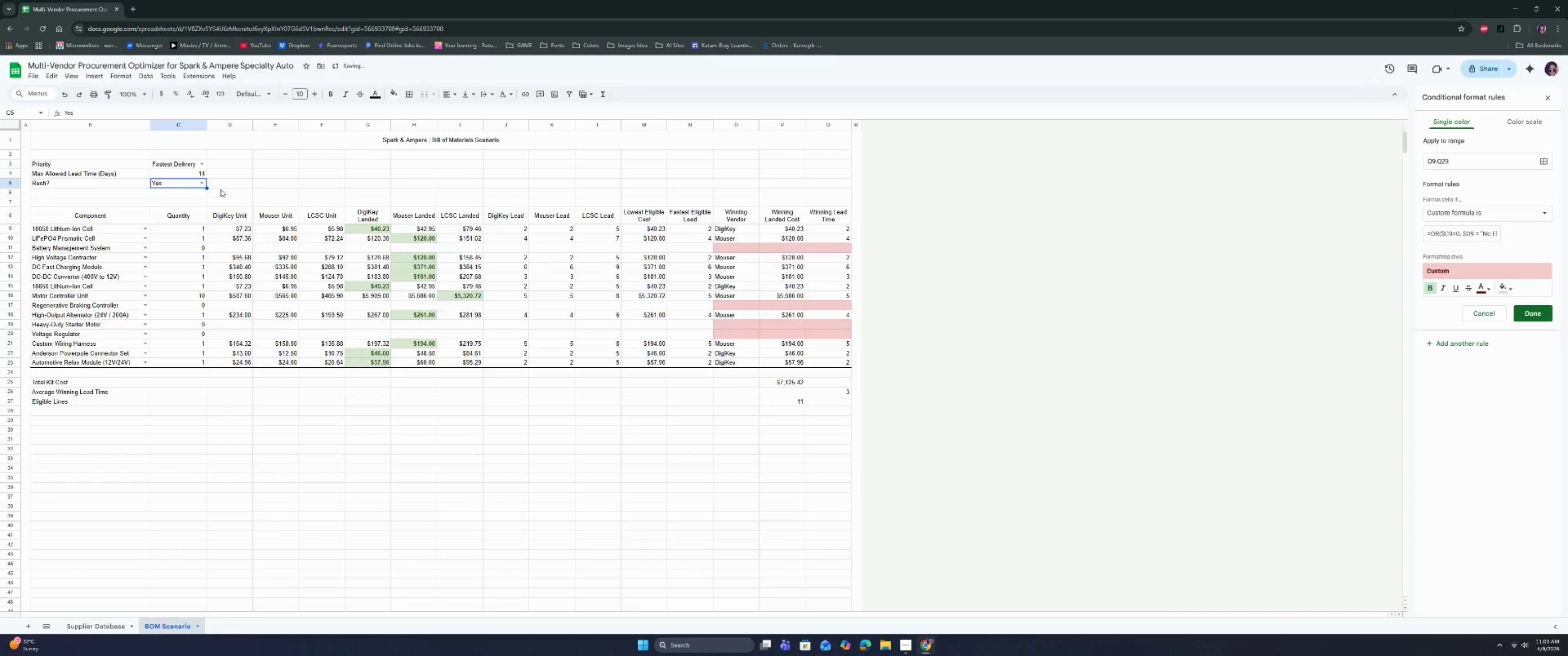 
left_click([201, 166])
 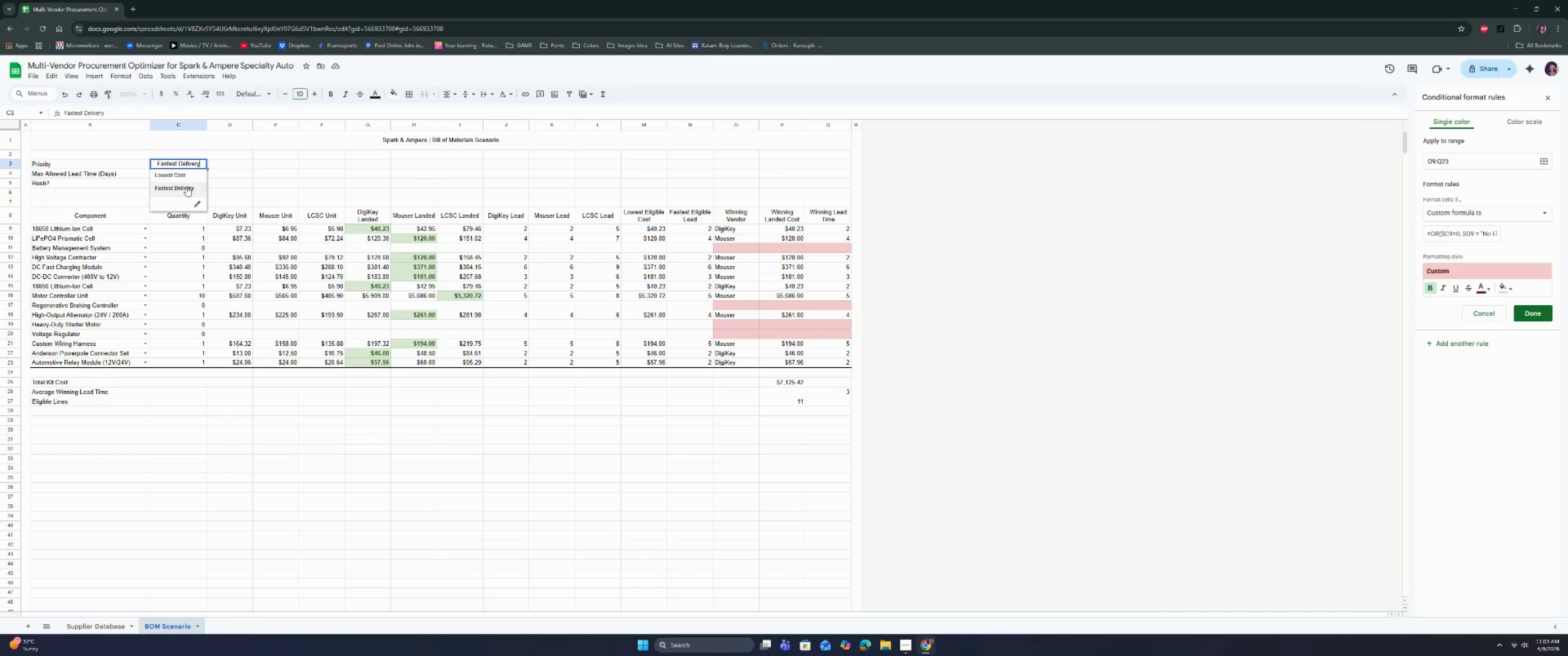 
left_click([186, 186])
 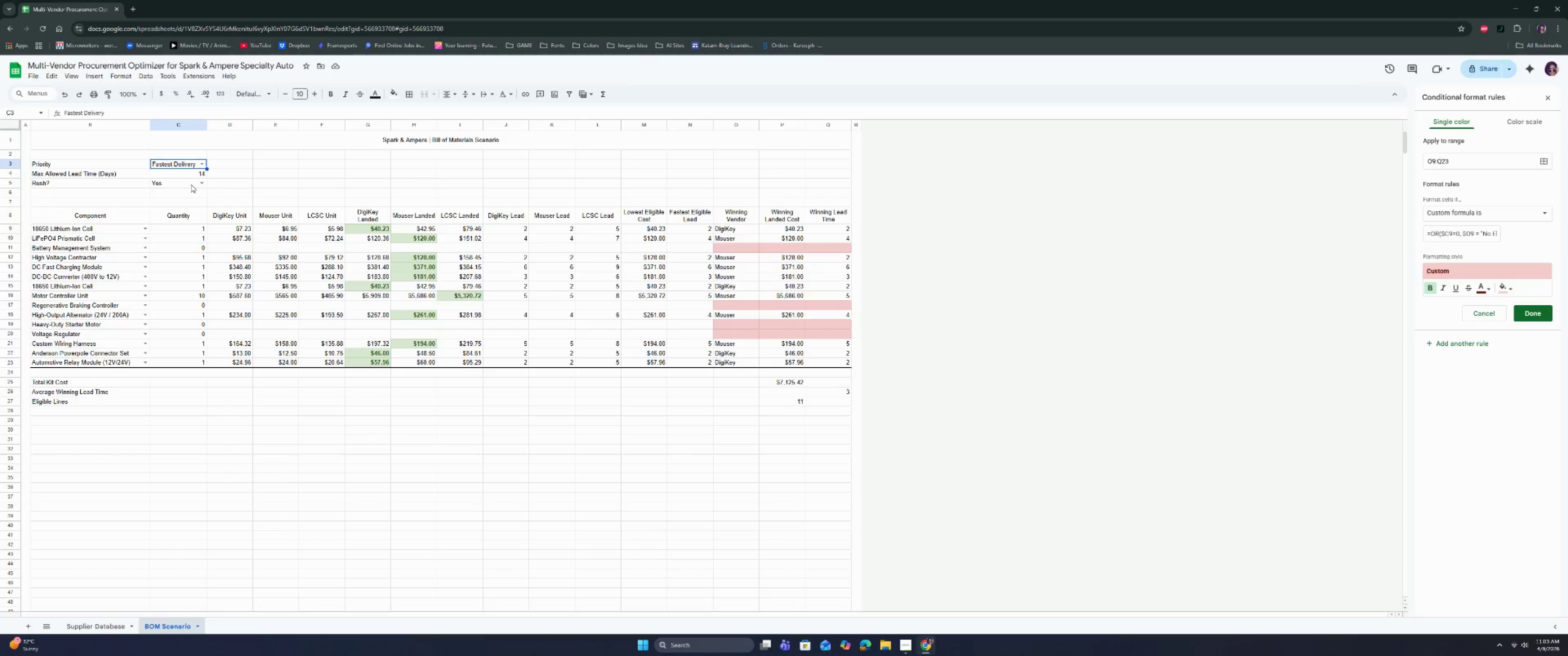 
left_click([191, 184])
 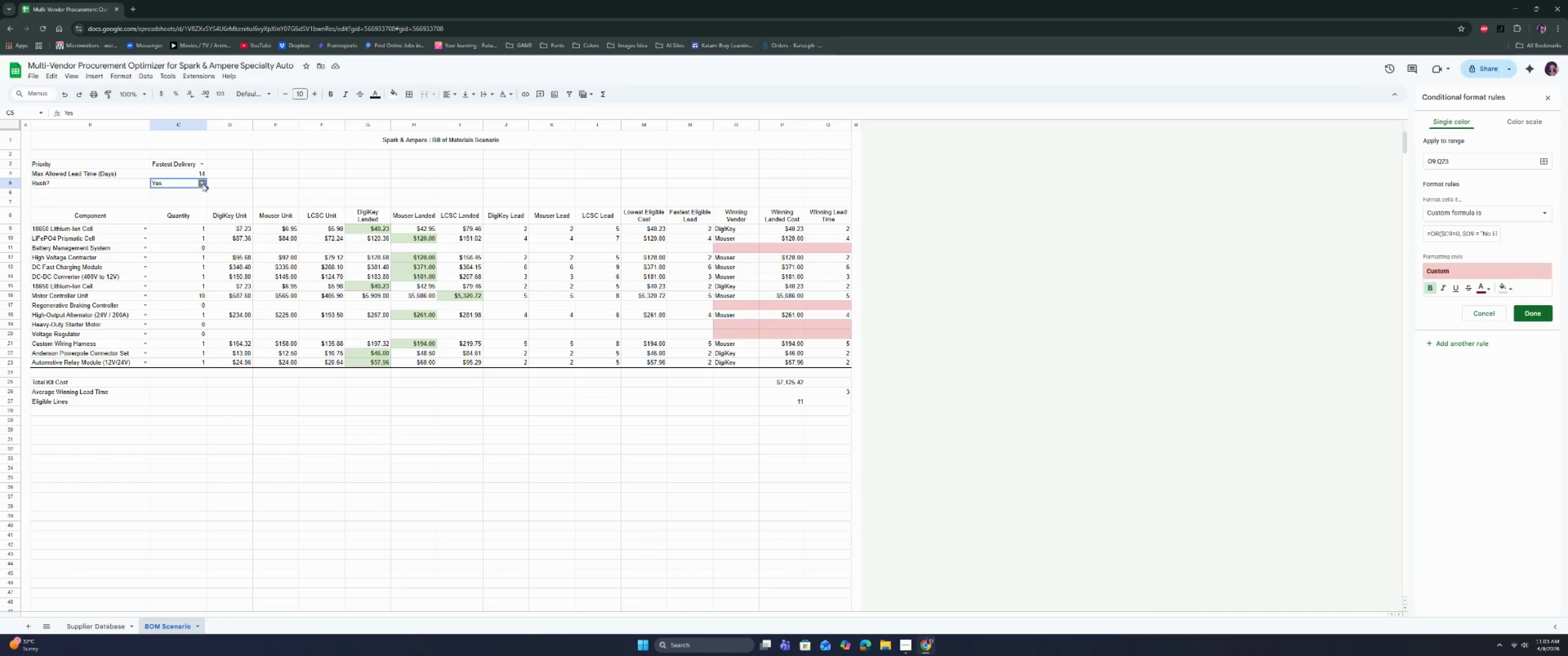 
left_click([202, 184])
 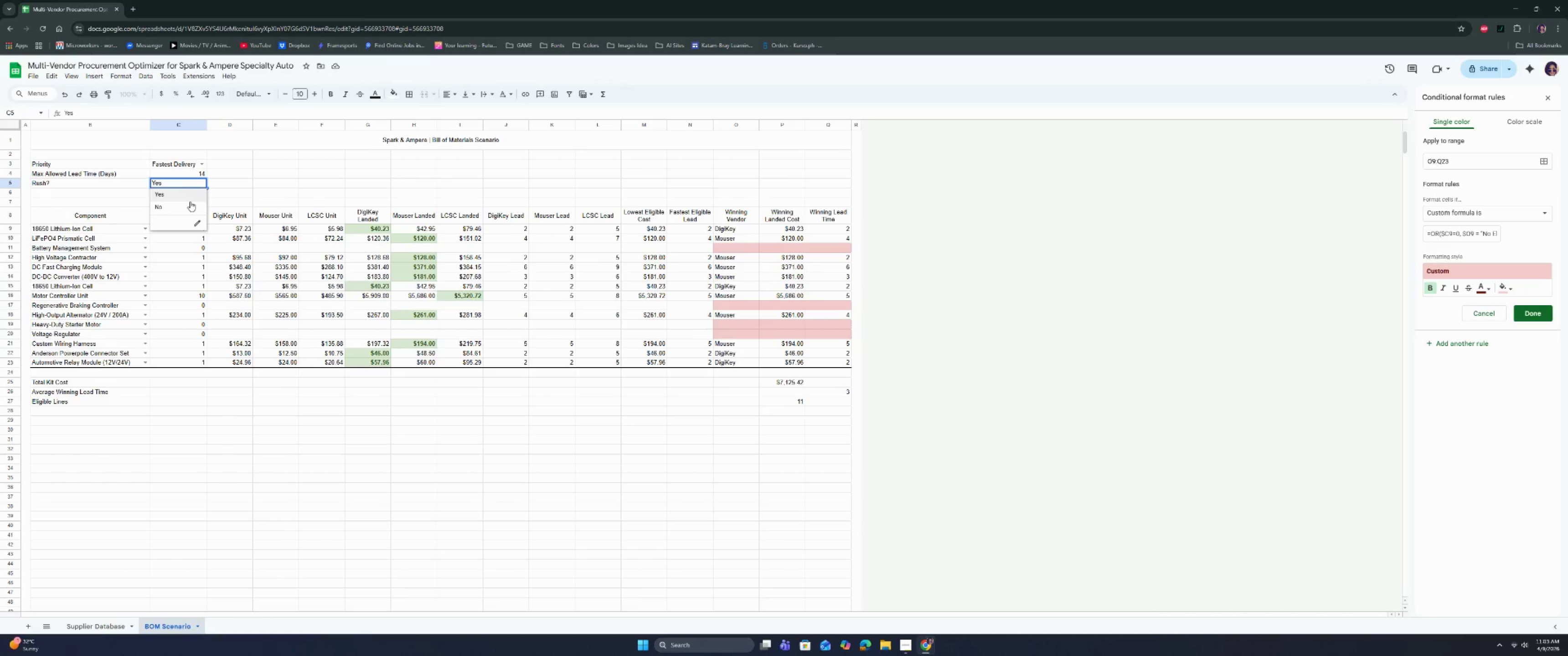 
left_click([189, 204])
 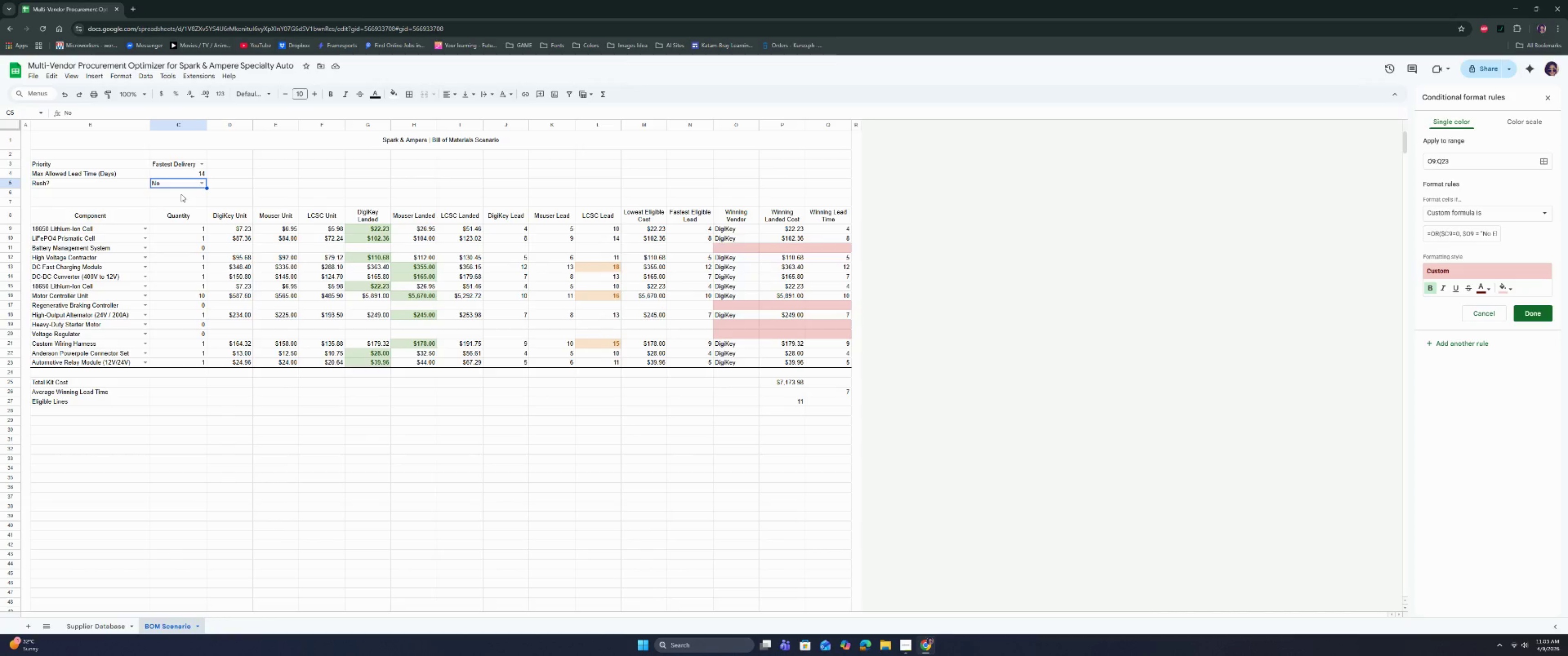 
wait(11.05)
 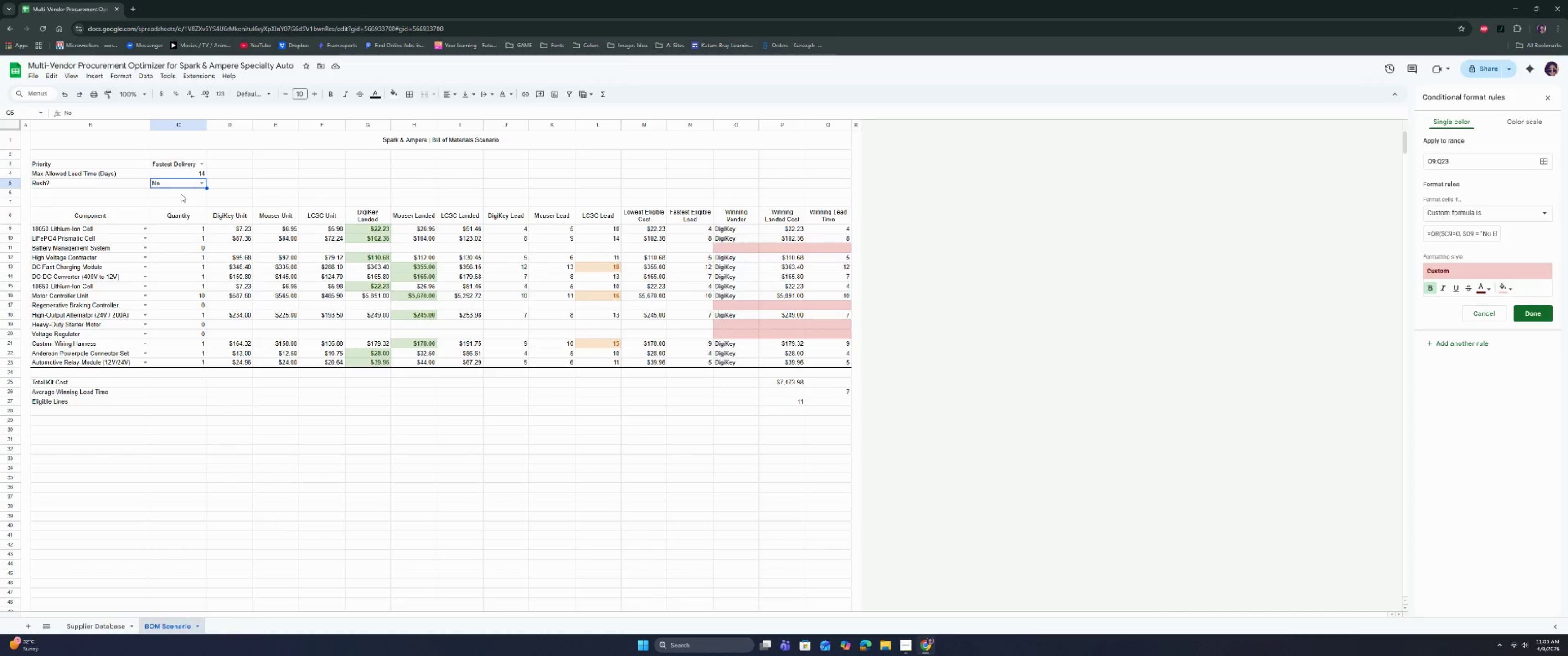 
mouse_move([197, 192])
 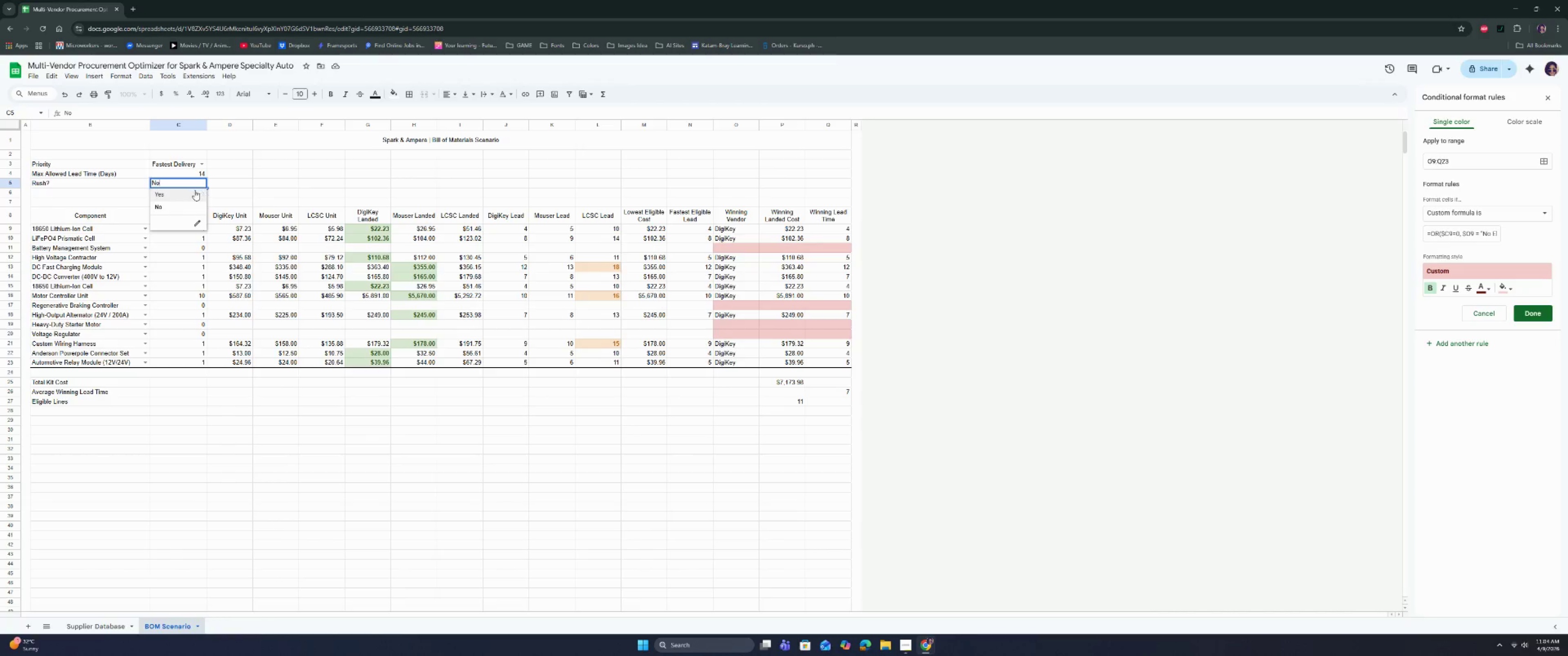 
left_click([194, 191])
 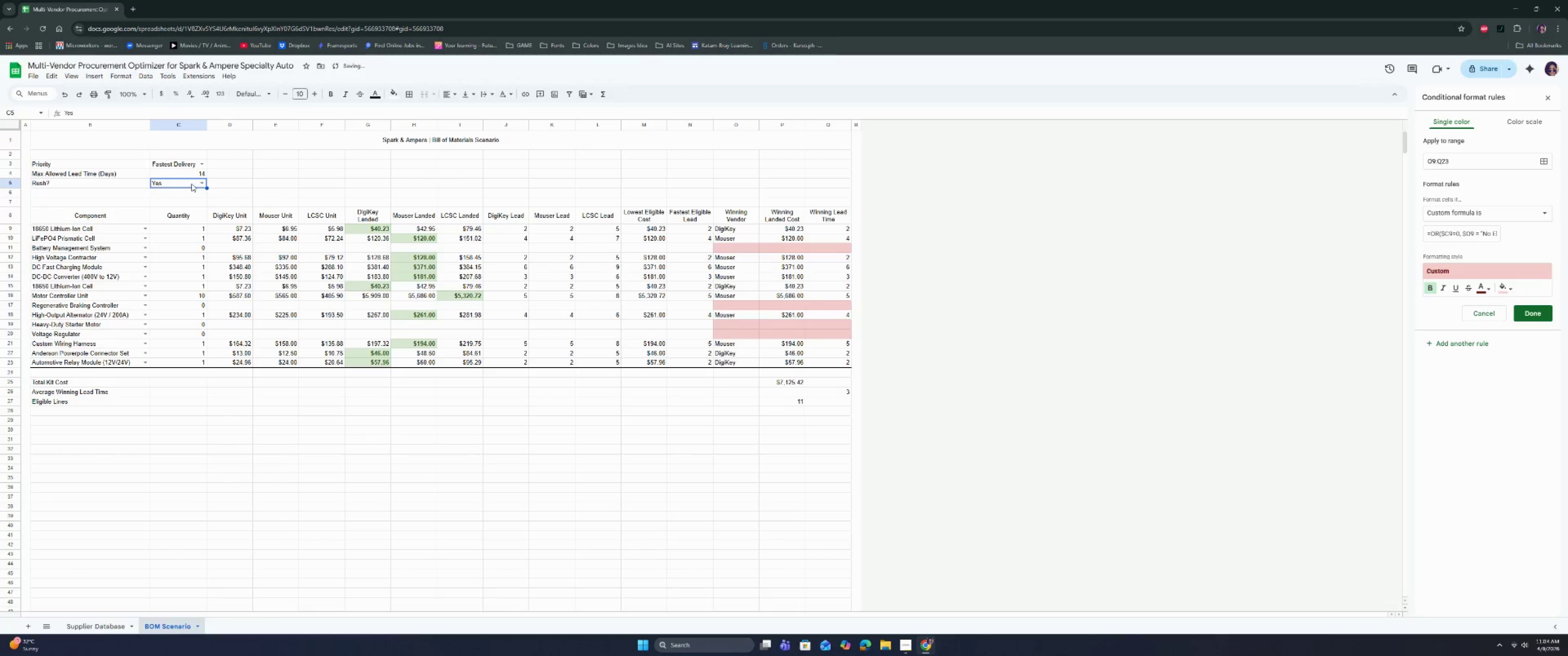 
mouse_move([192, 173])
 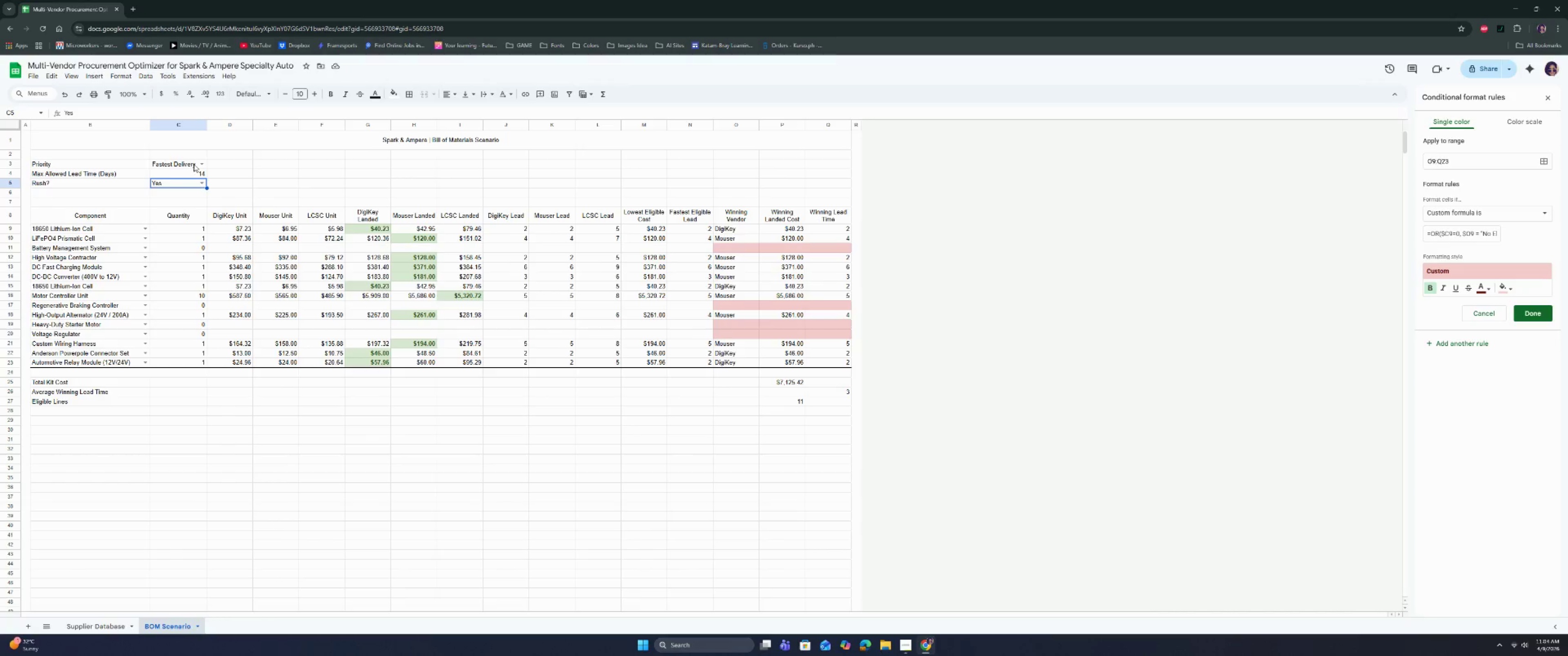 
left_click([197, 163])
 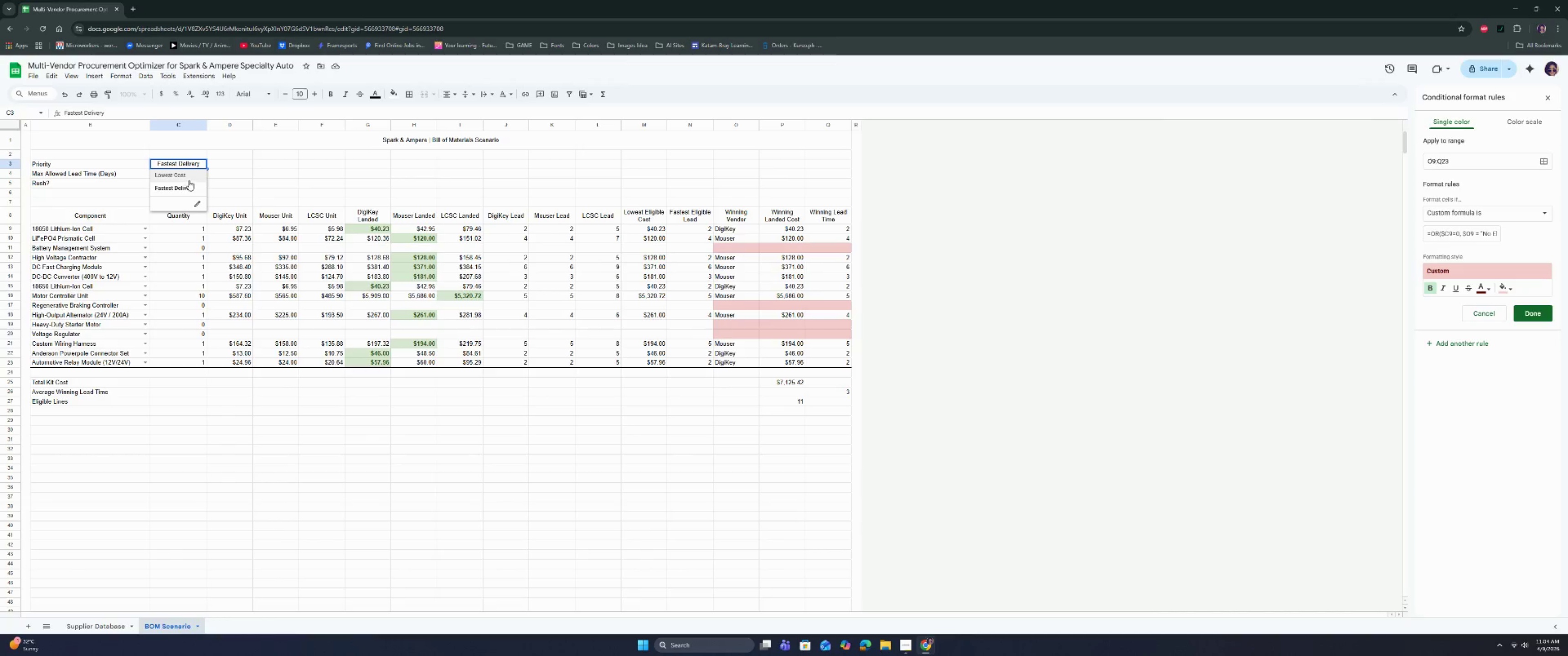 
left_click([187, 184])
 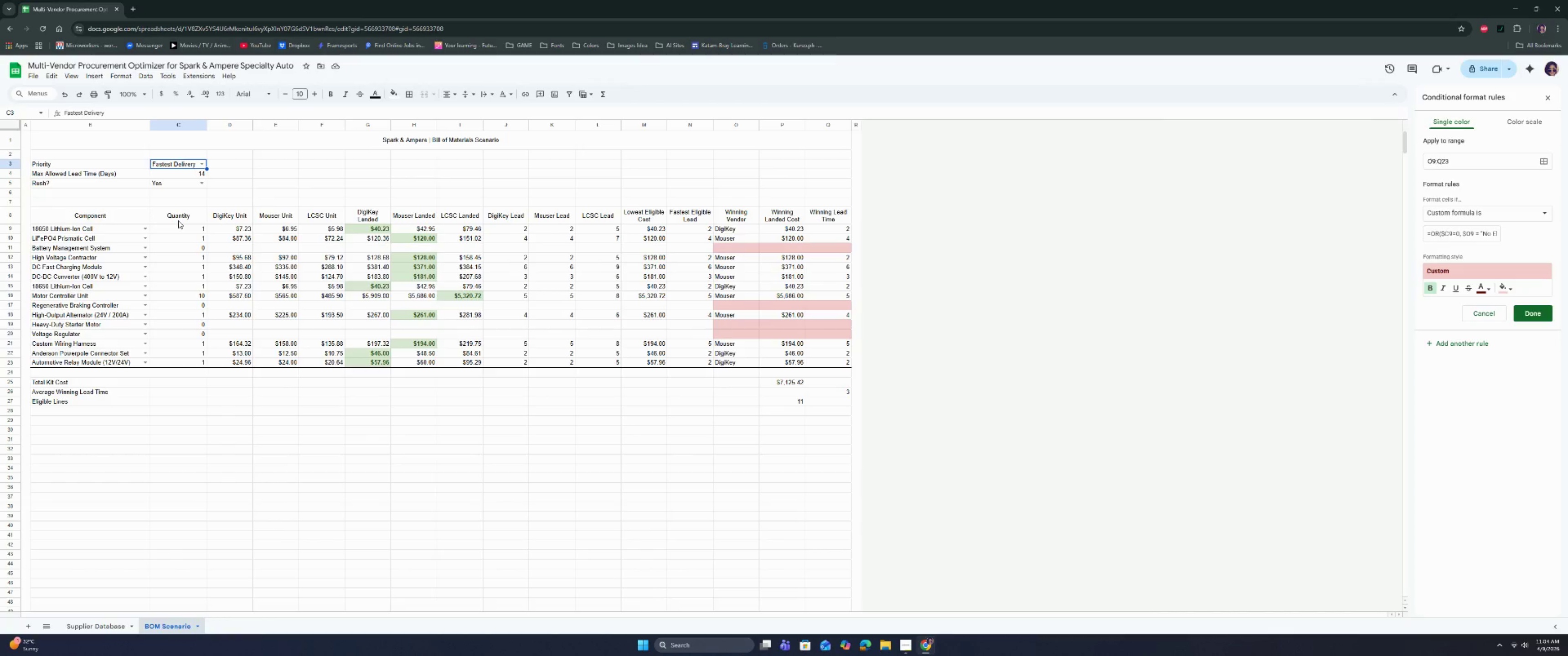 
wait(9.68)
 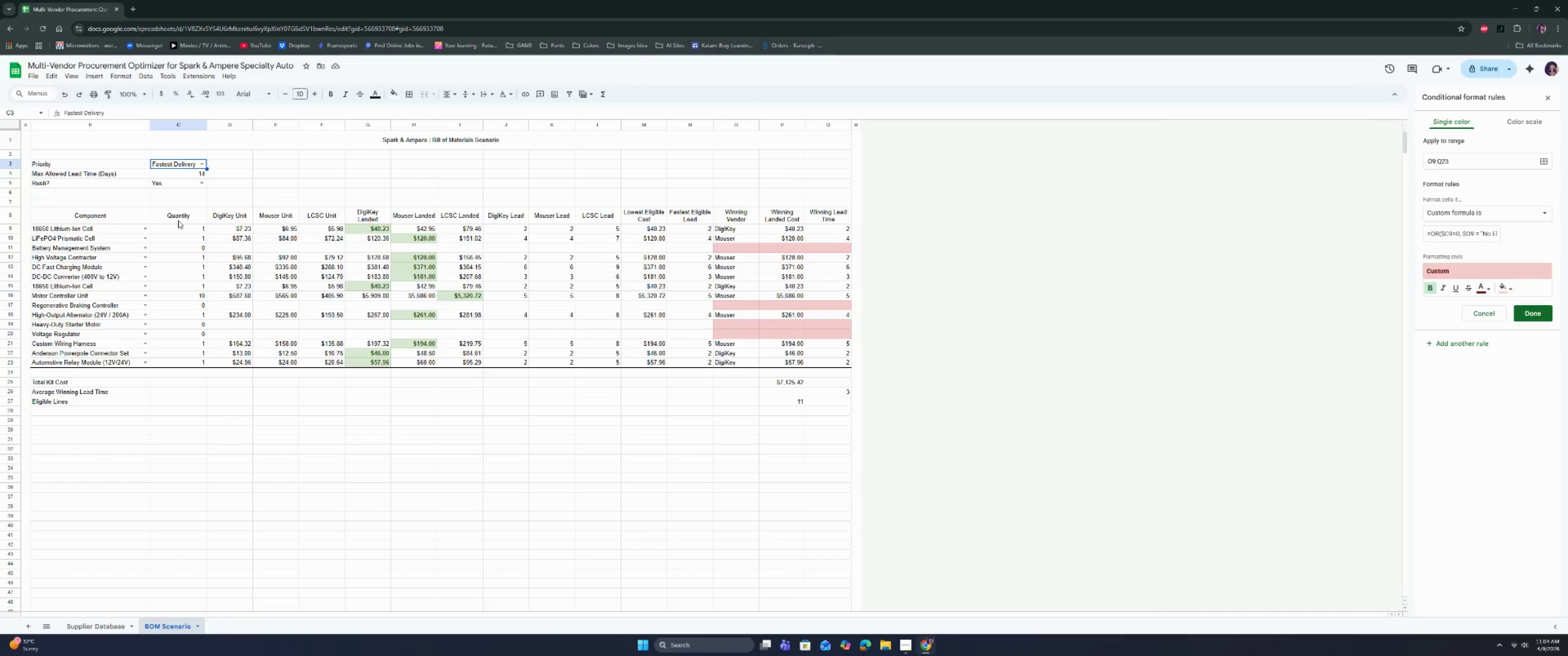 
double_click([199, 185])
 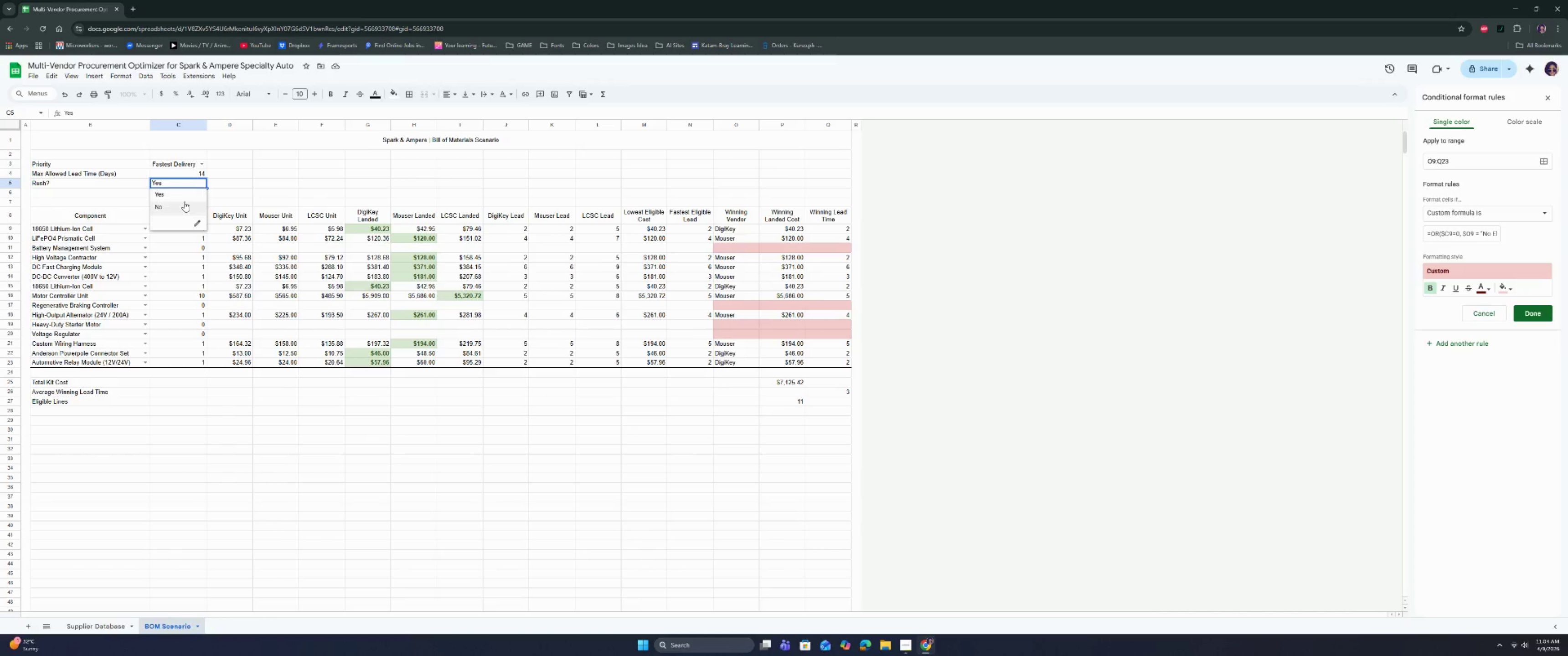 
left_click([184, 202])
 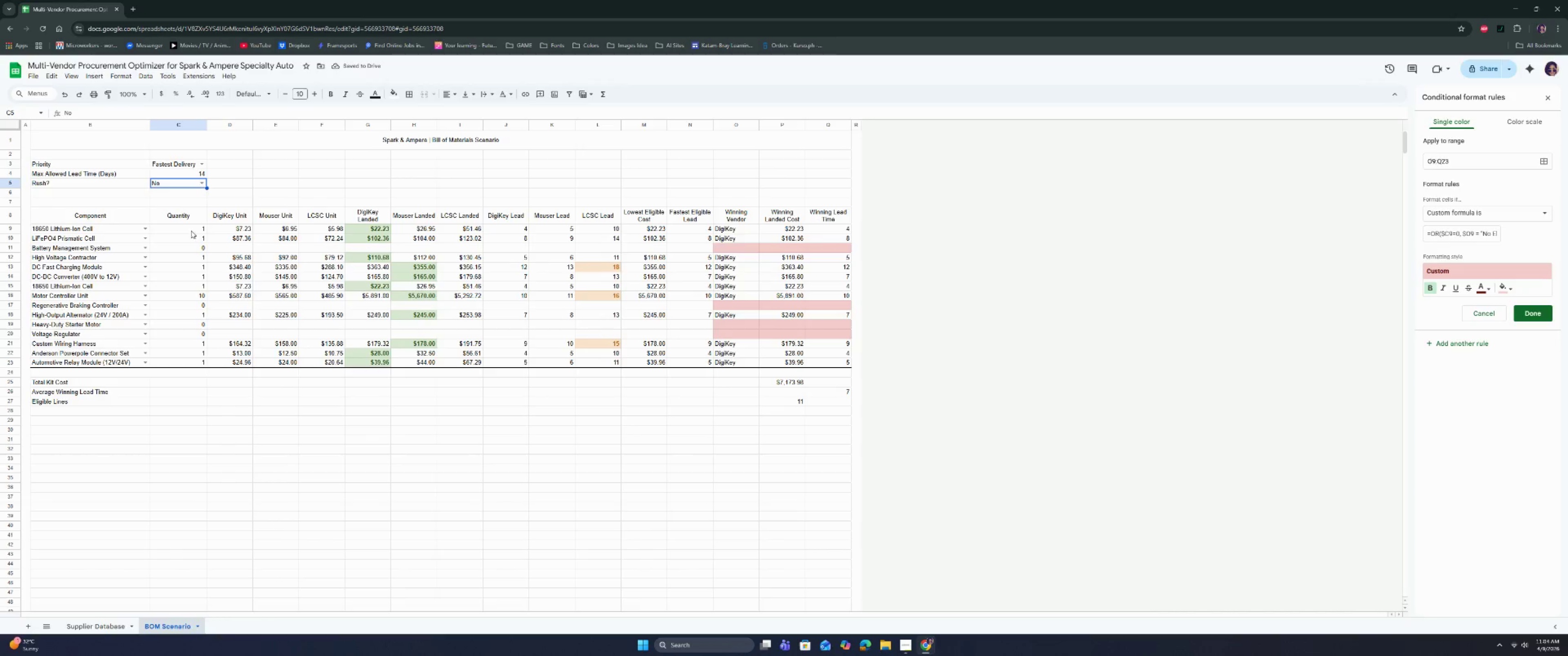 
wait(8.29)
 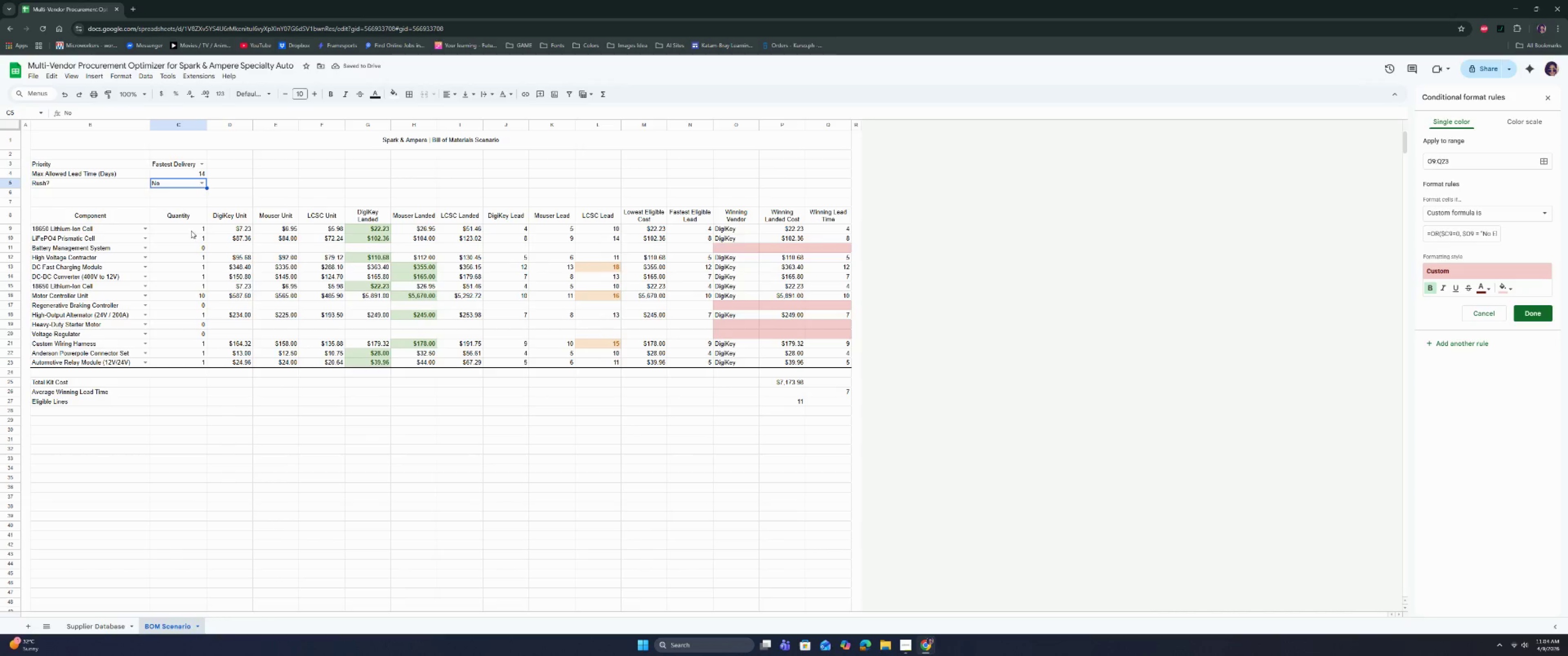 
 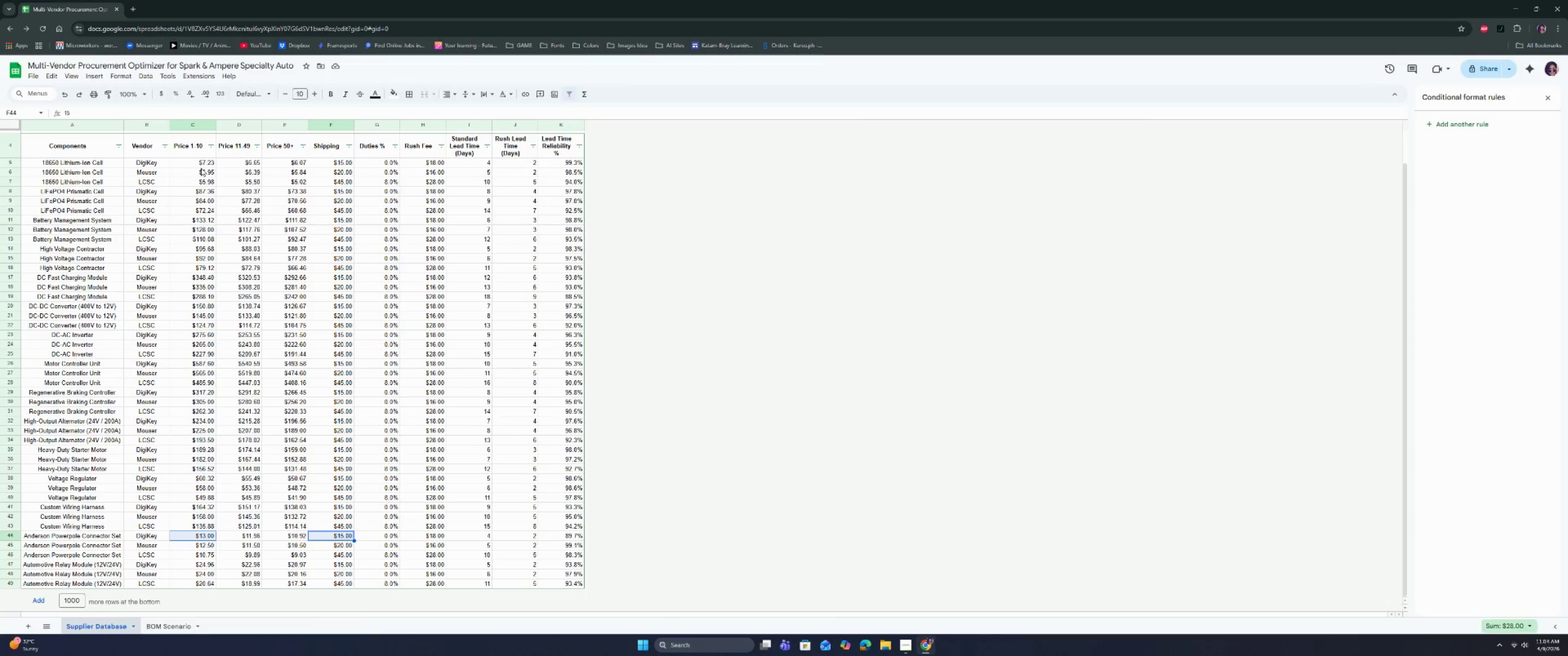 
left_click([201, 169])
 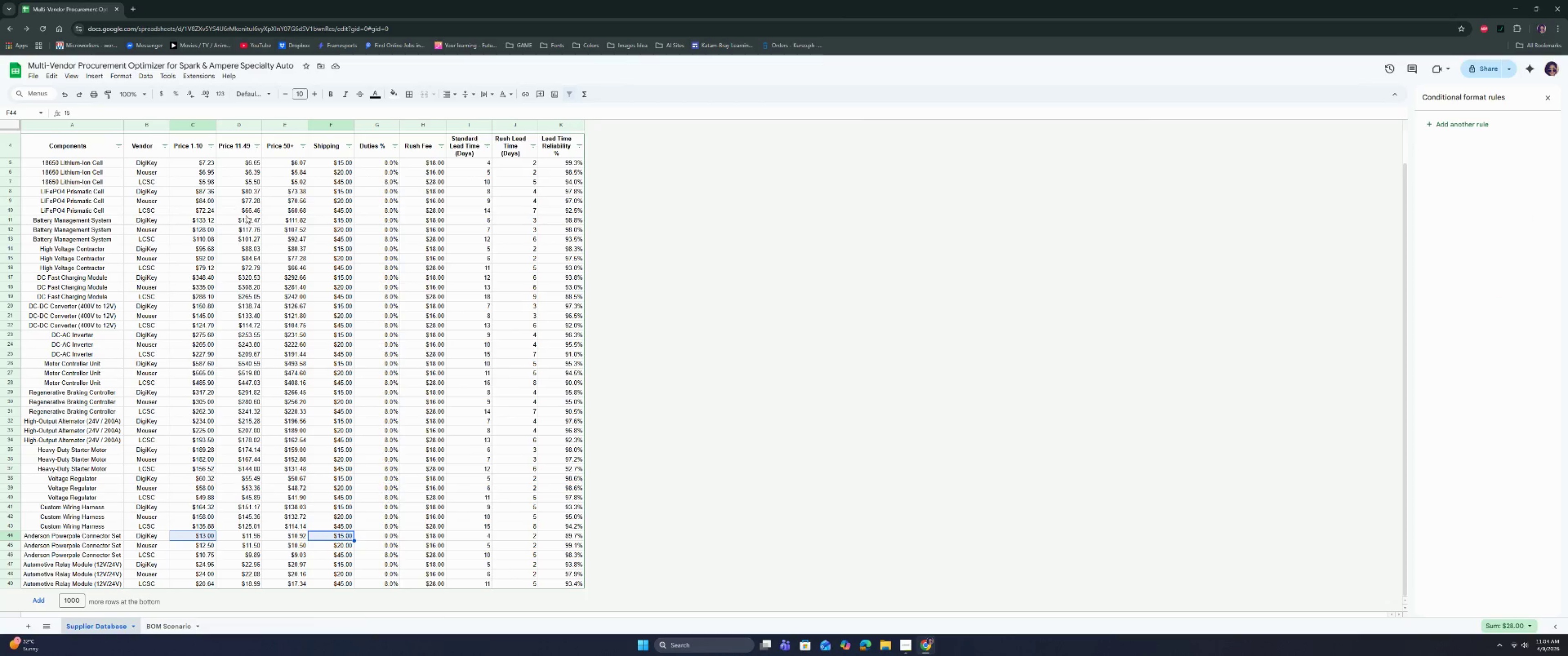 
scroll: coordinate [270, 234], scroll_direction: down, amount: 3.0
 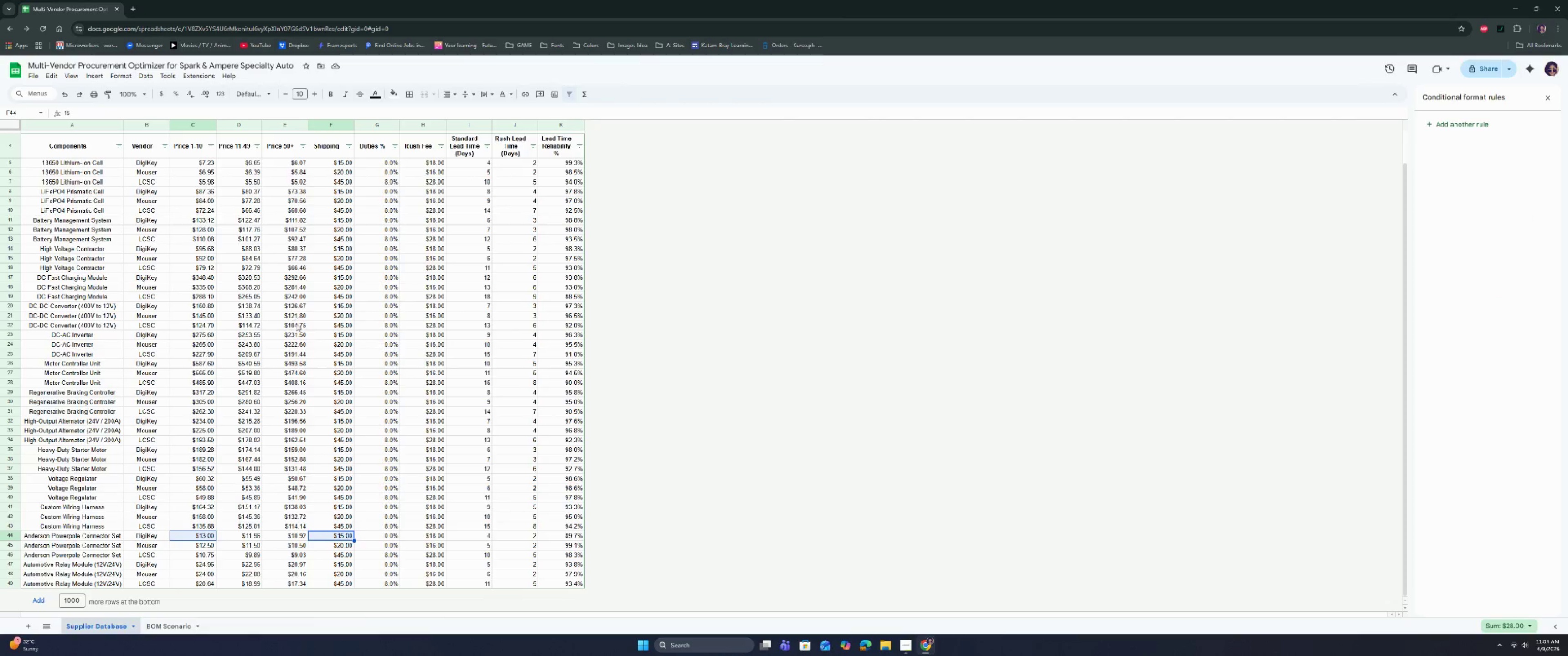 
scroll: coordinate [288, 334], scroll_direction: up, amount: 2.0
 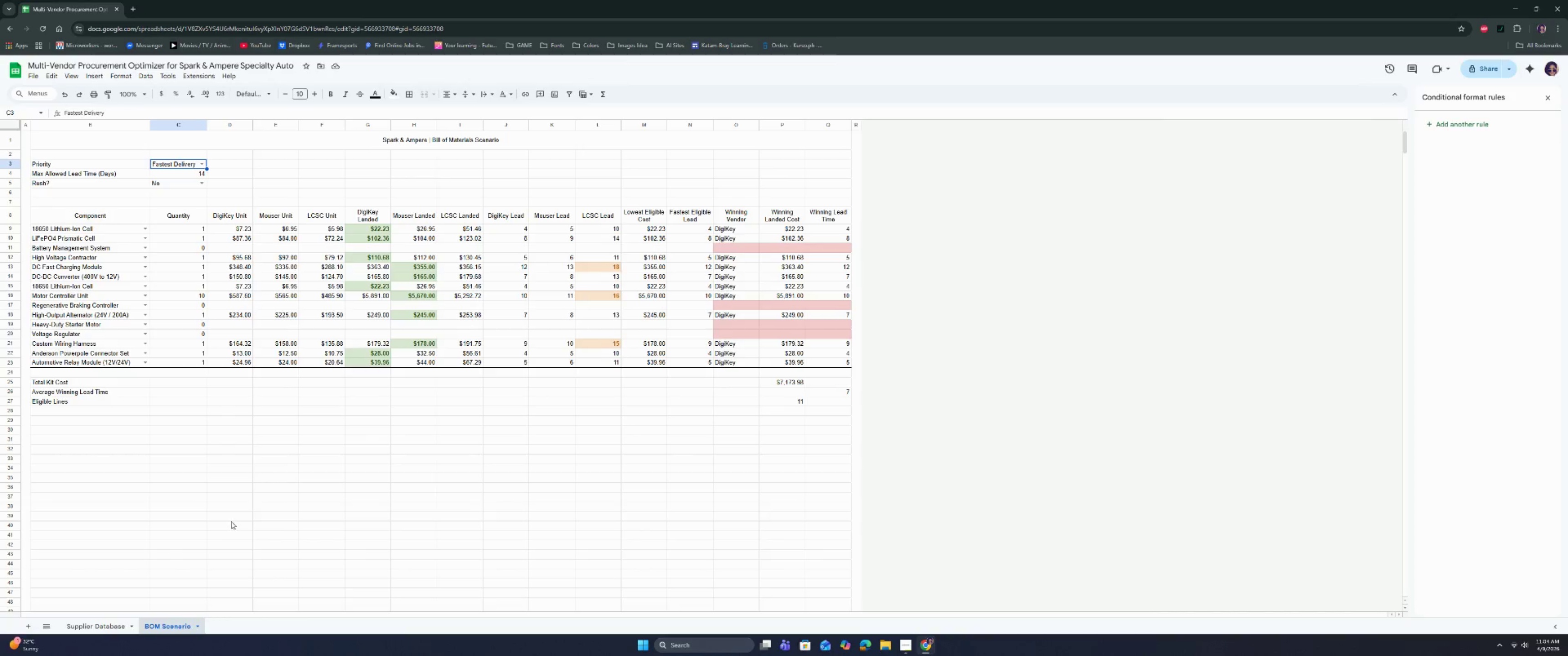 
wait(7.18)
 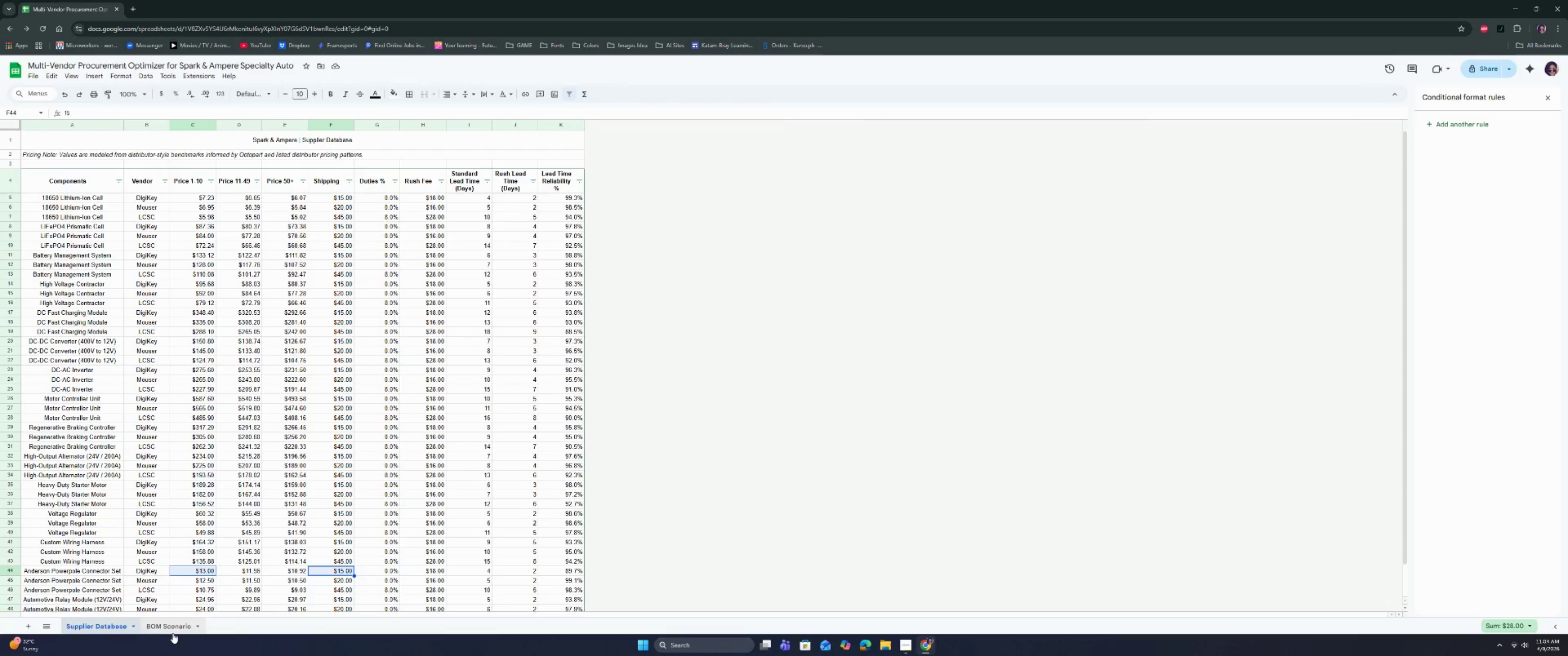 
left_click([203, 515])
 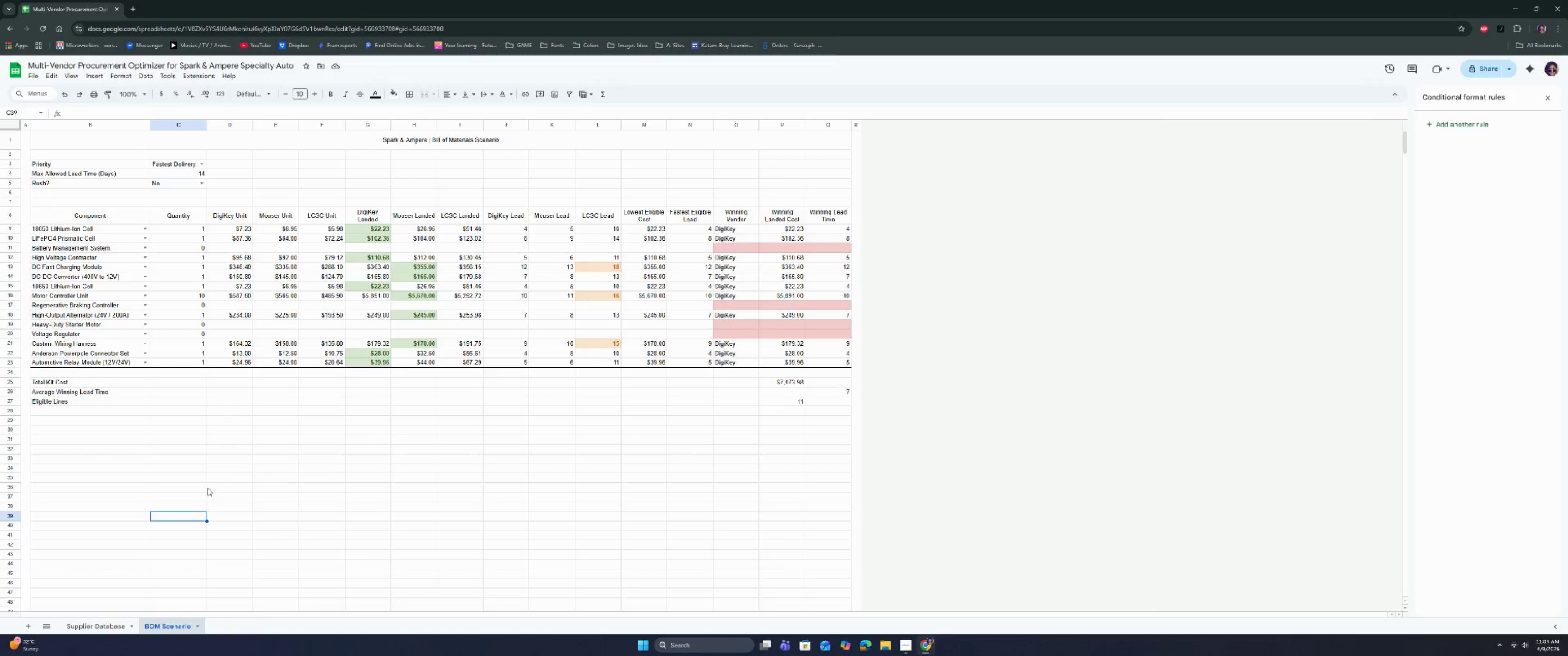 
wait(6.01)
 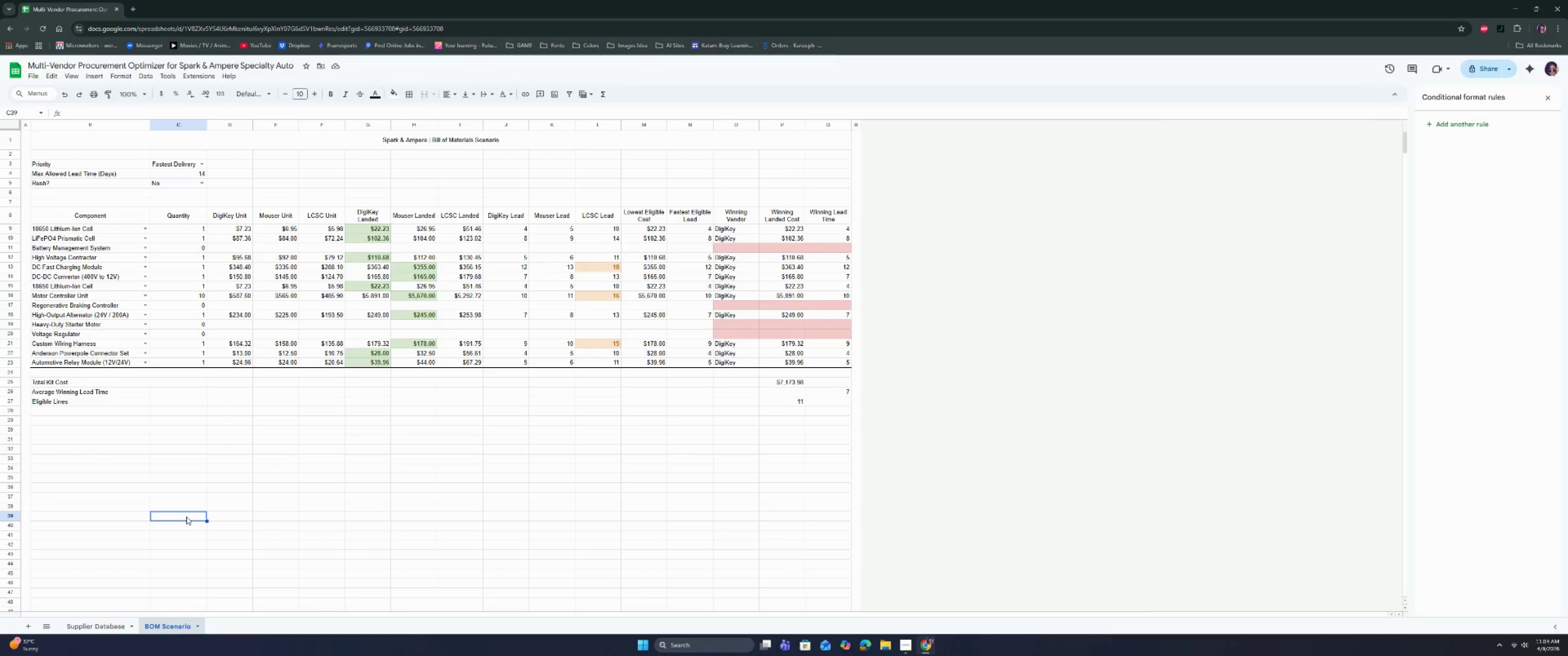 
left_click([330, 473])
 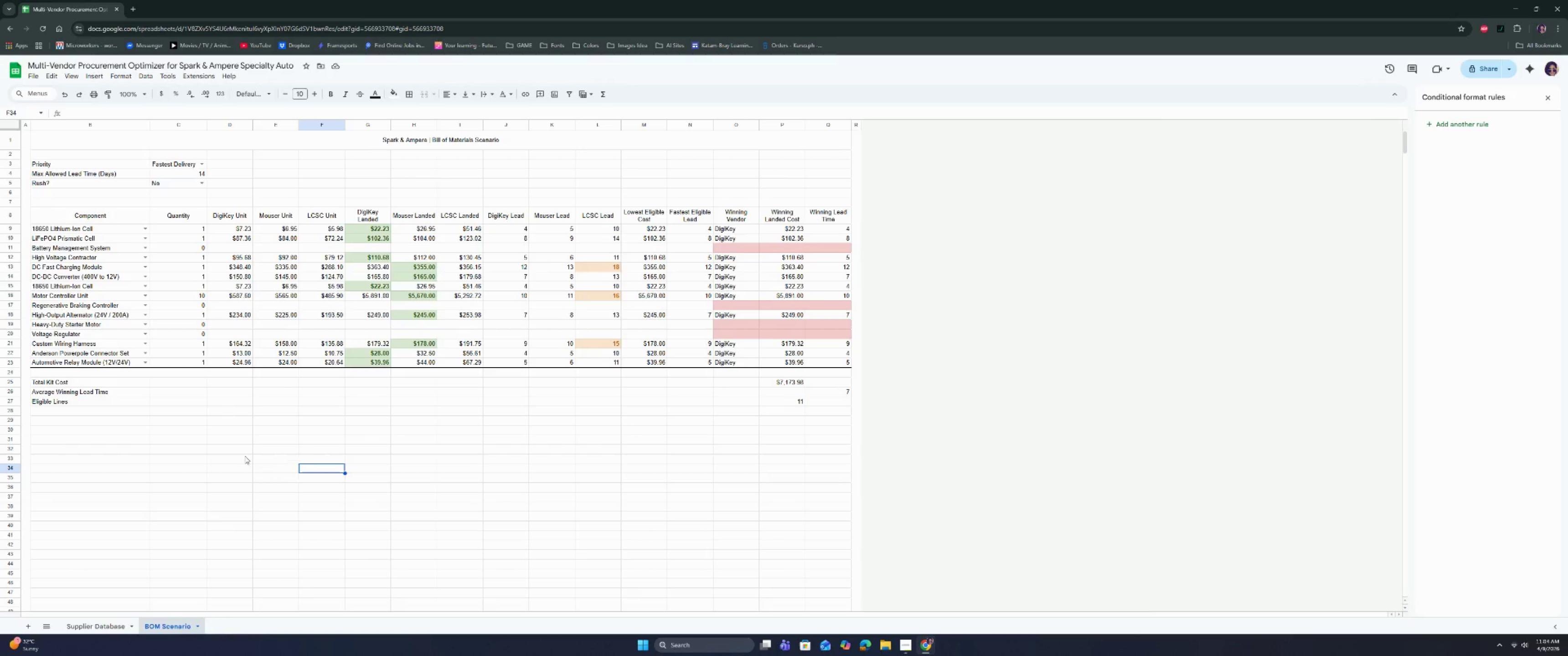 
left_click([295, 411])
 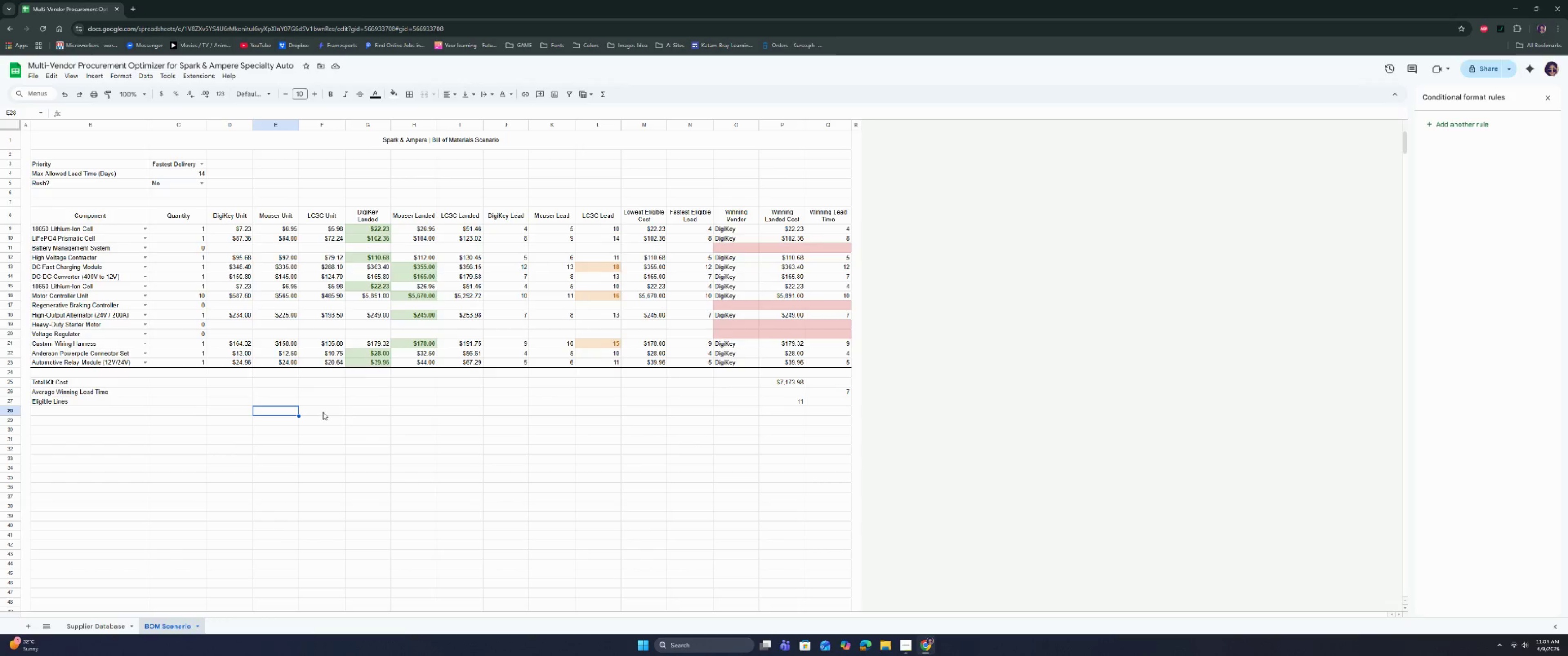 
scroll: coordinate [257, 437], scroll_direction: up, amount: 11.0
 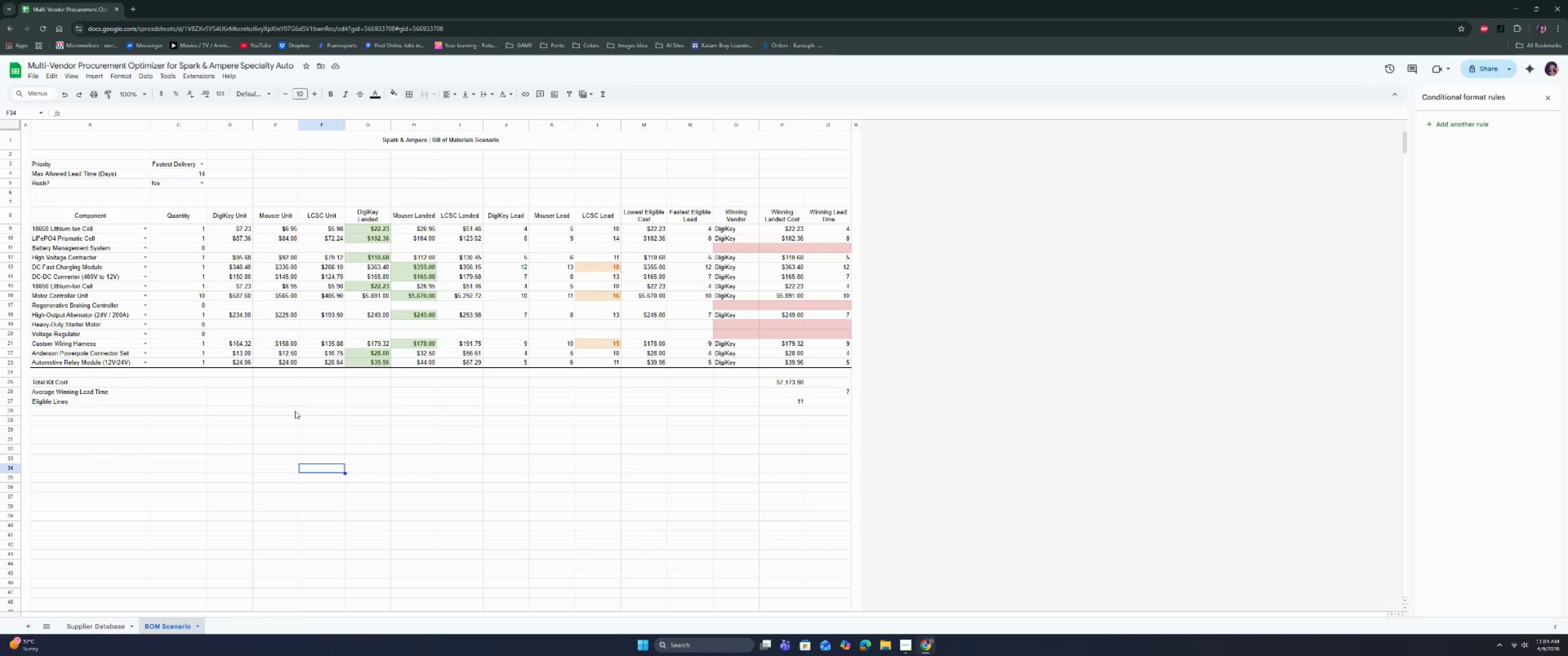 
left_click([396, 410])
 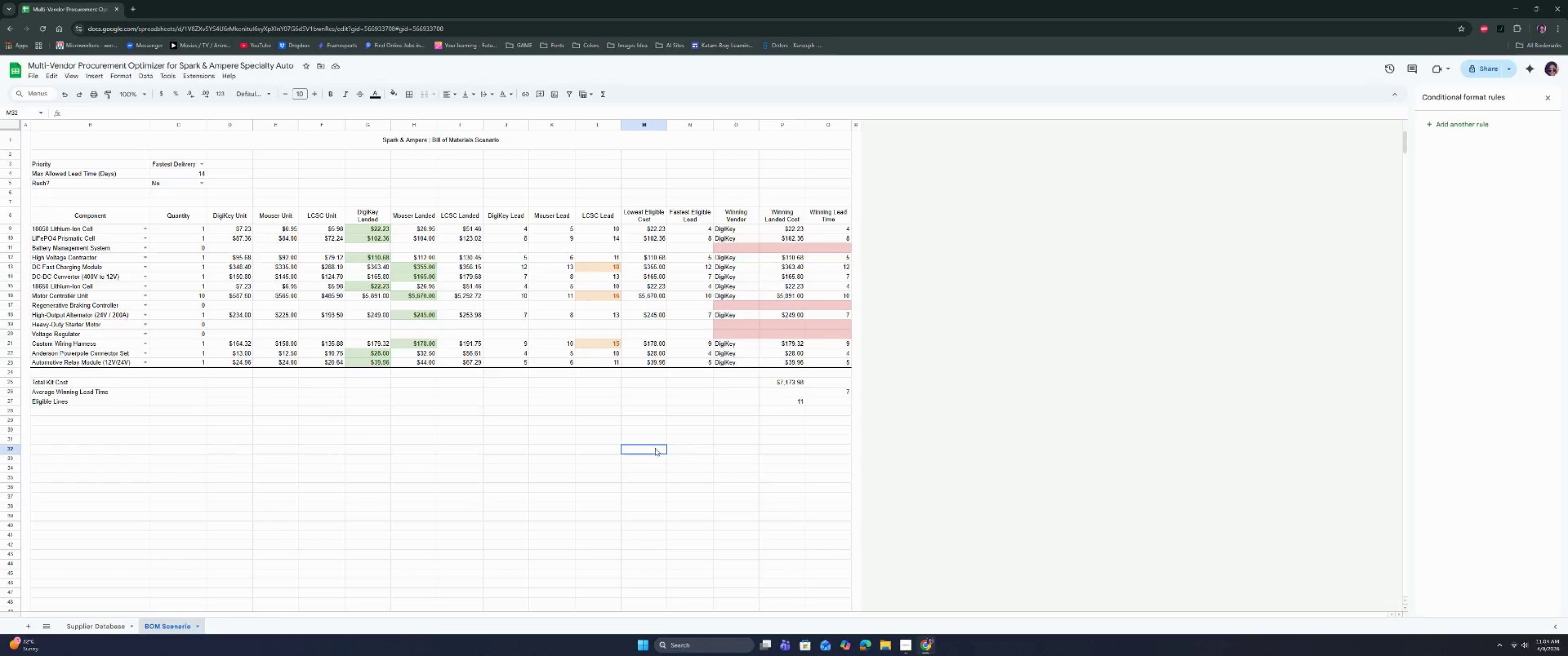 
double_click([610, 480])
 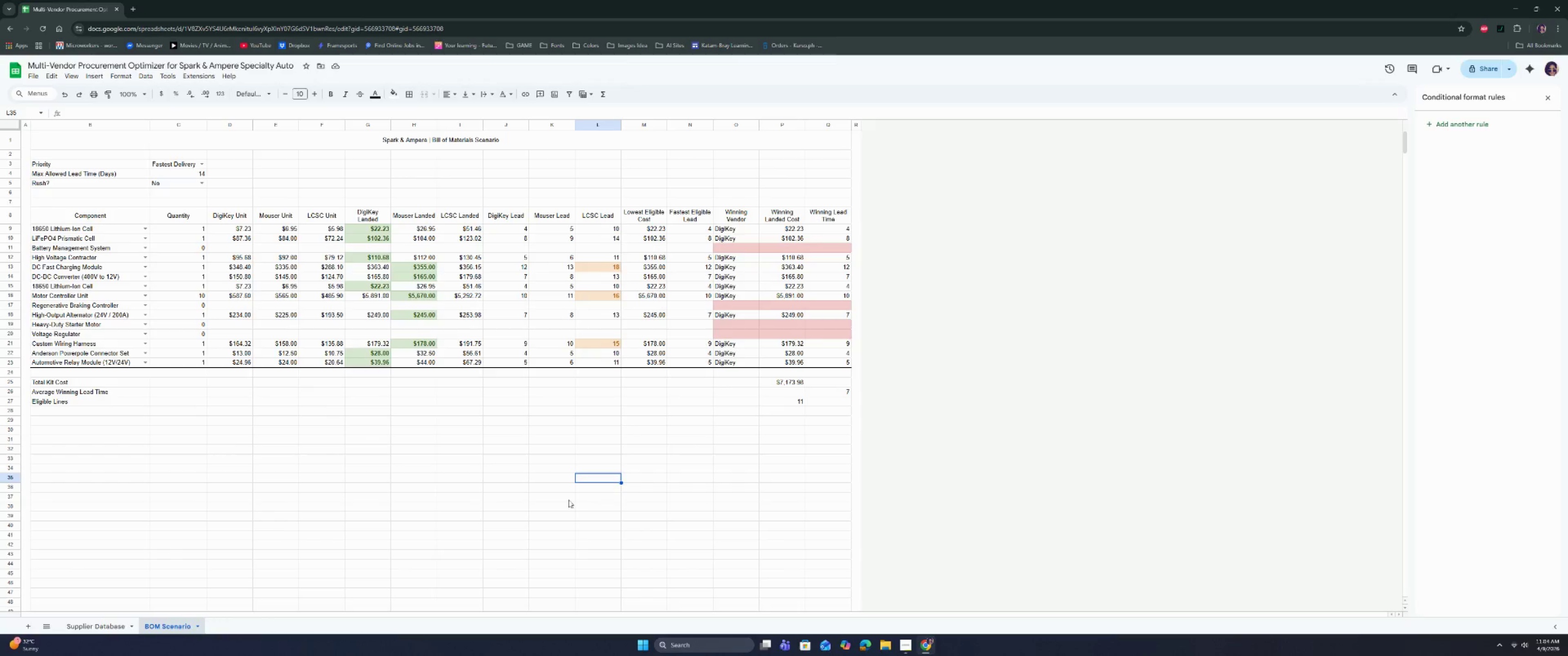 
triple_click([516, 517])
 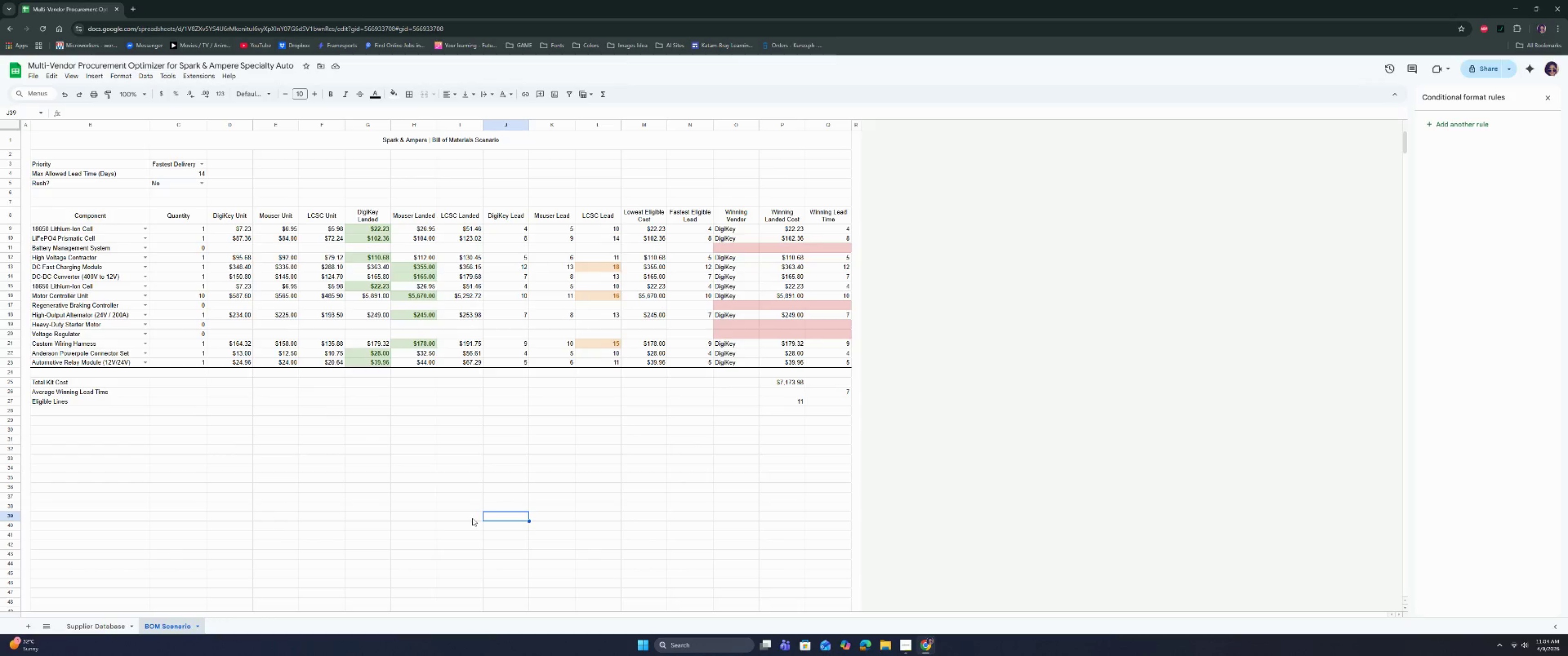 
triple_click([425, 518])
 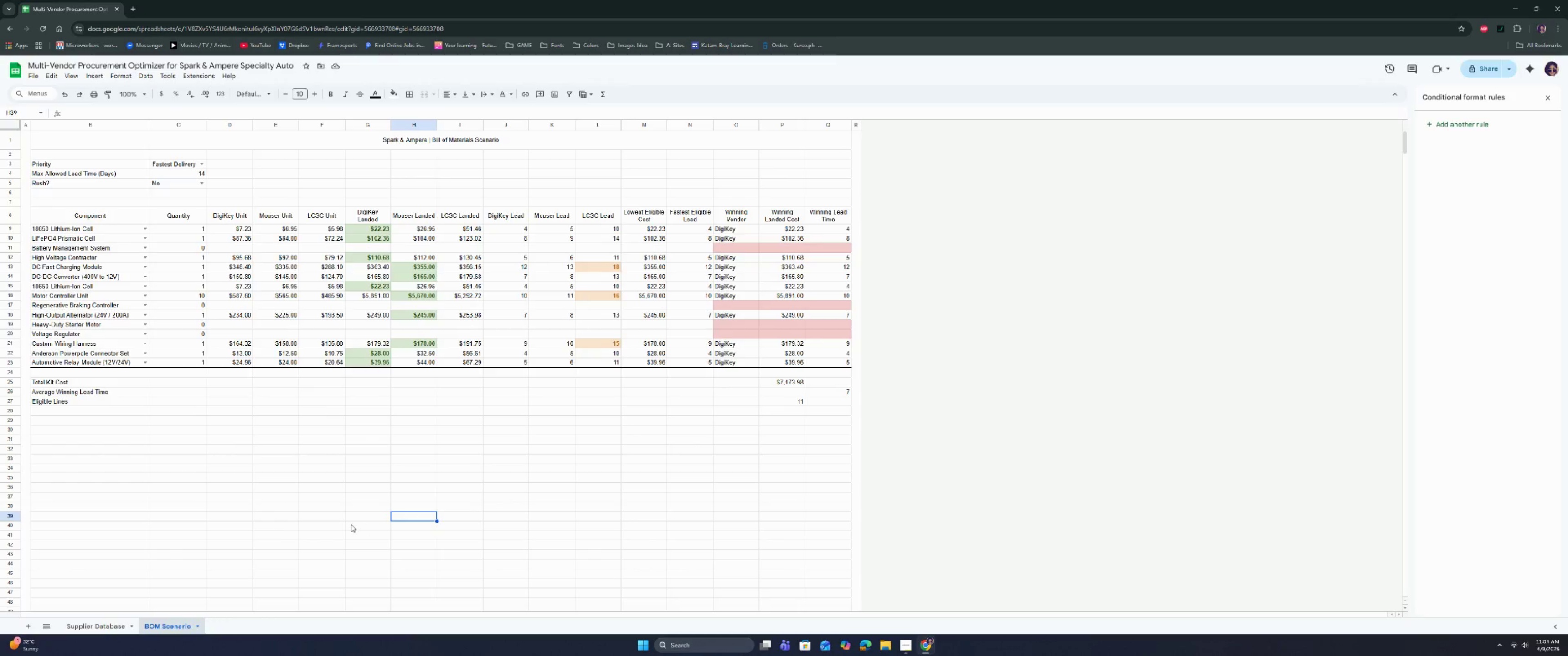 
triple_click([343, 521])
 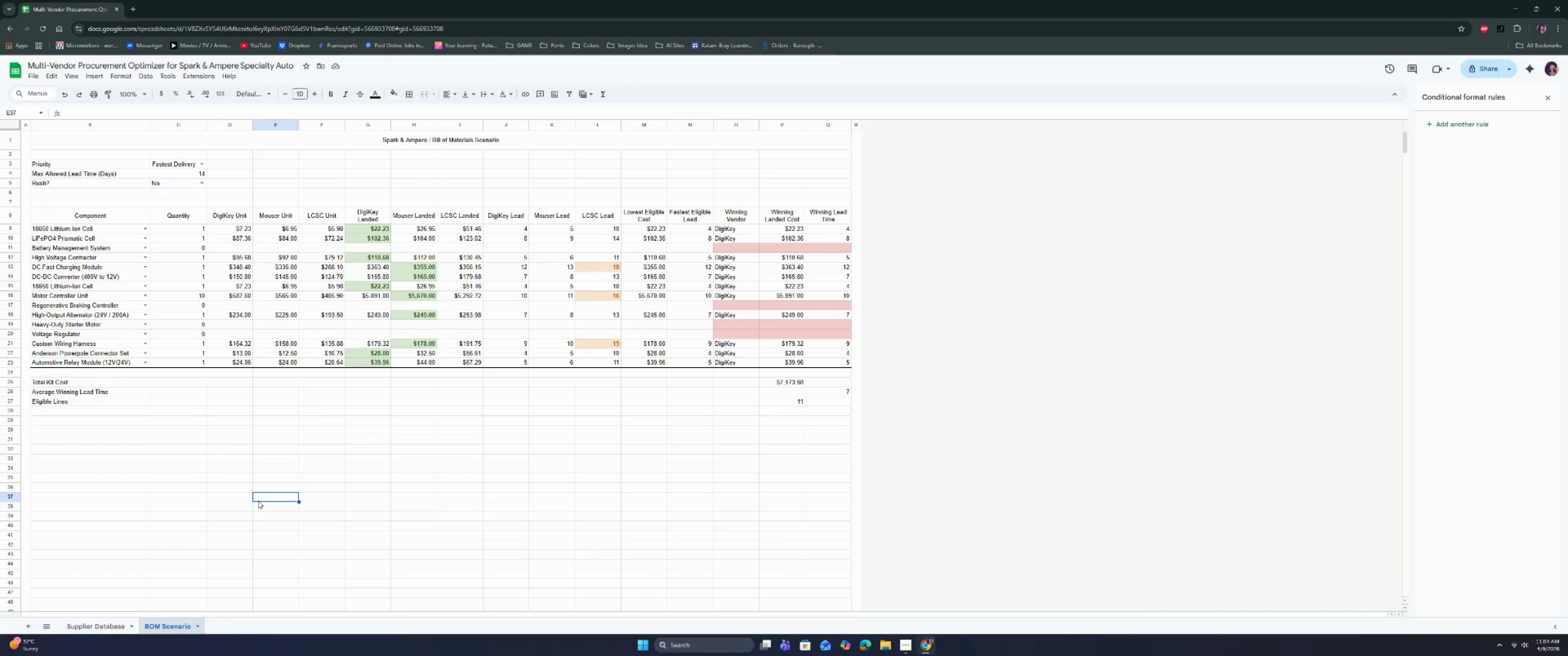 
triple_click([249, 492])
 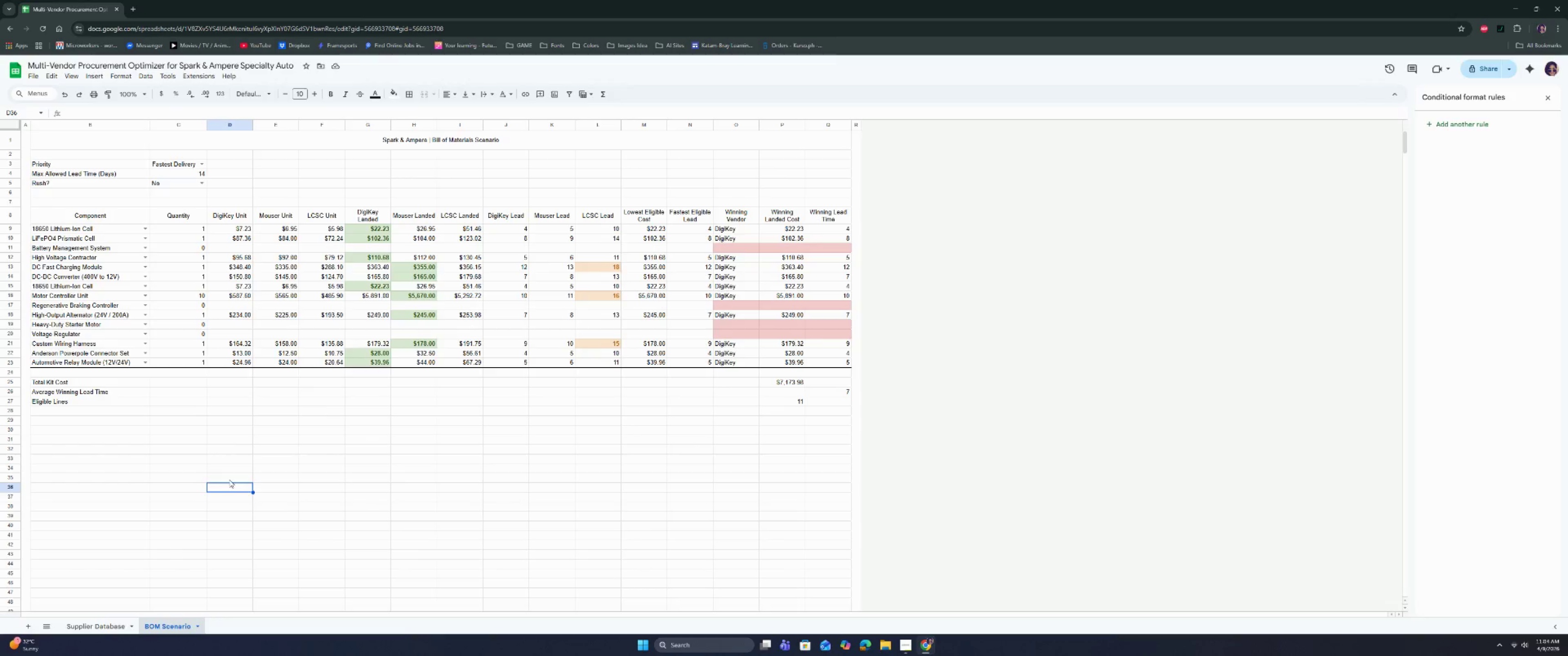 
left_click([229, 479])
 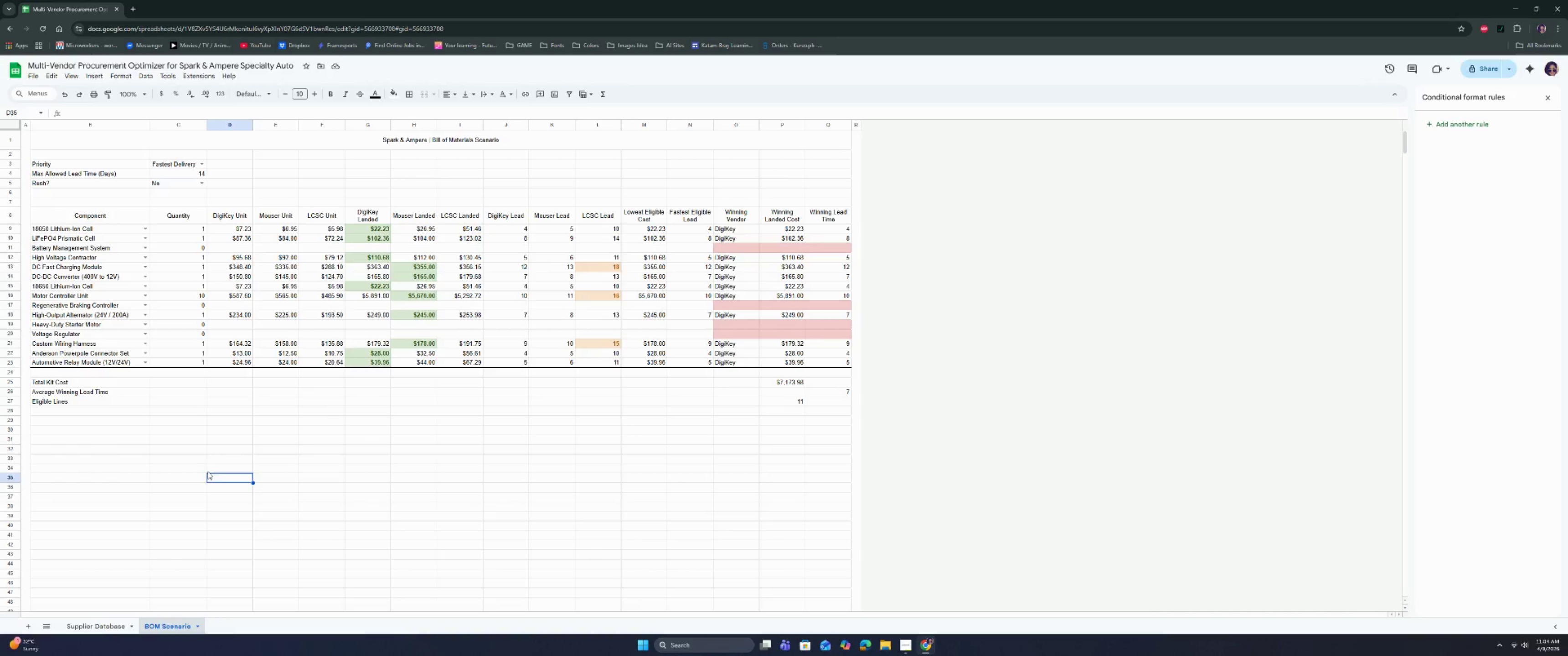 
left_click([203, 468])
 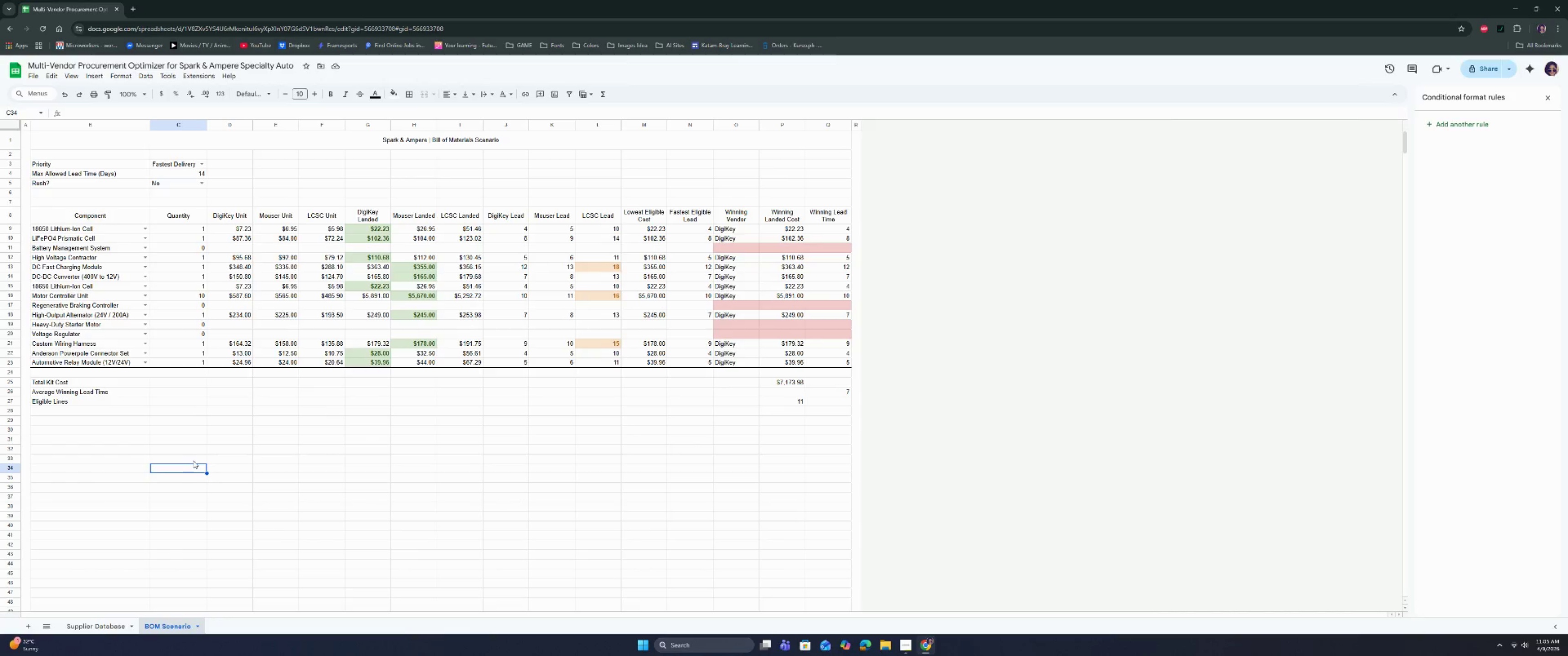 
left_click([193, 461])
 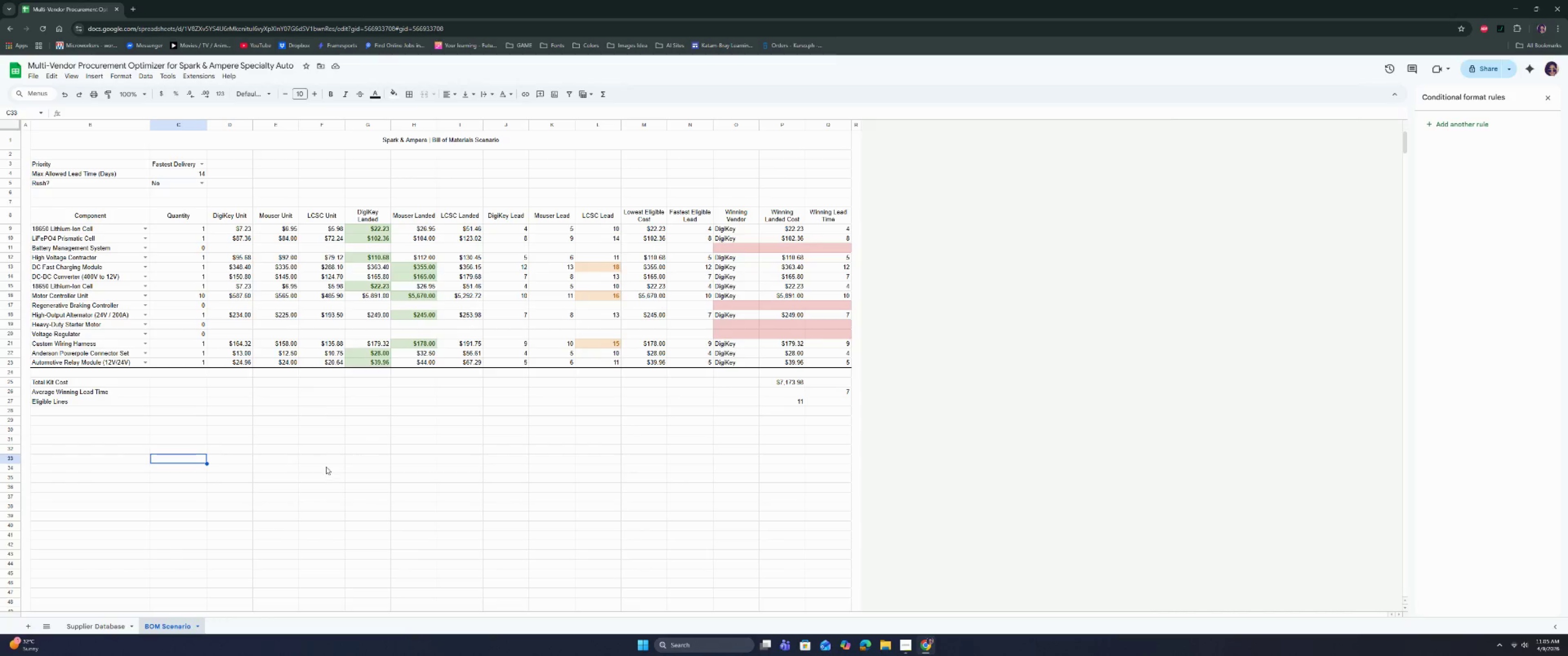 
left_click([394, 466])
 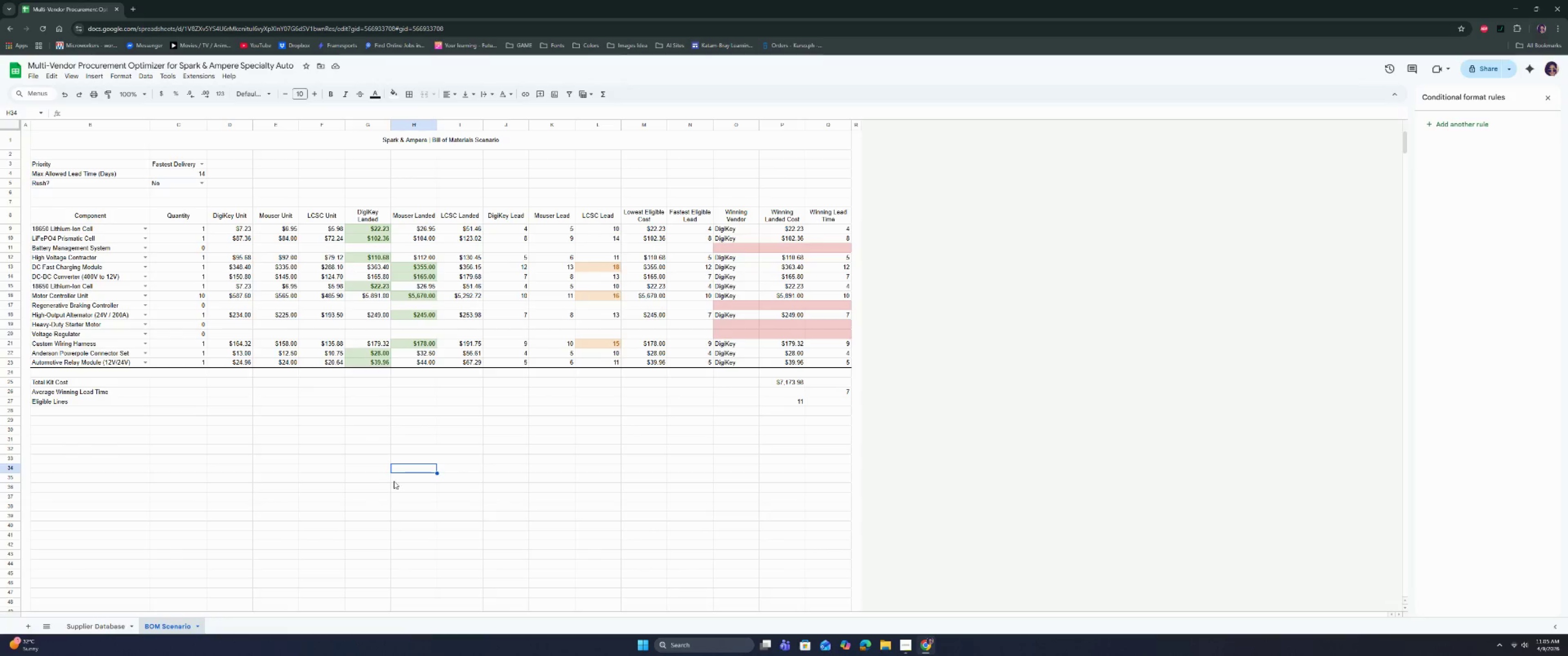 
left_click([392, 486])
 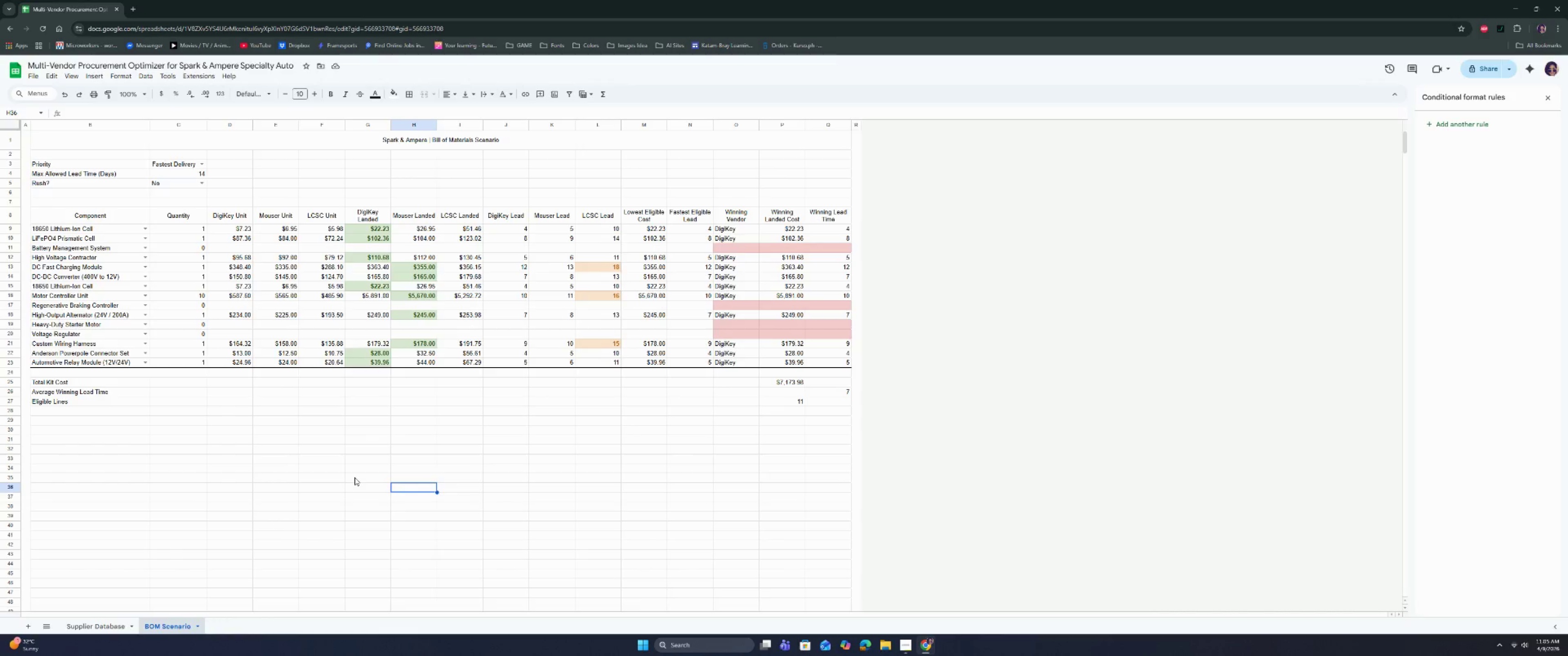 
wait(7.99)
 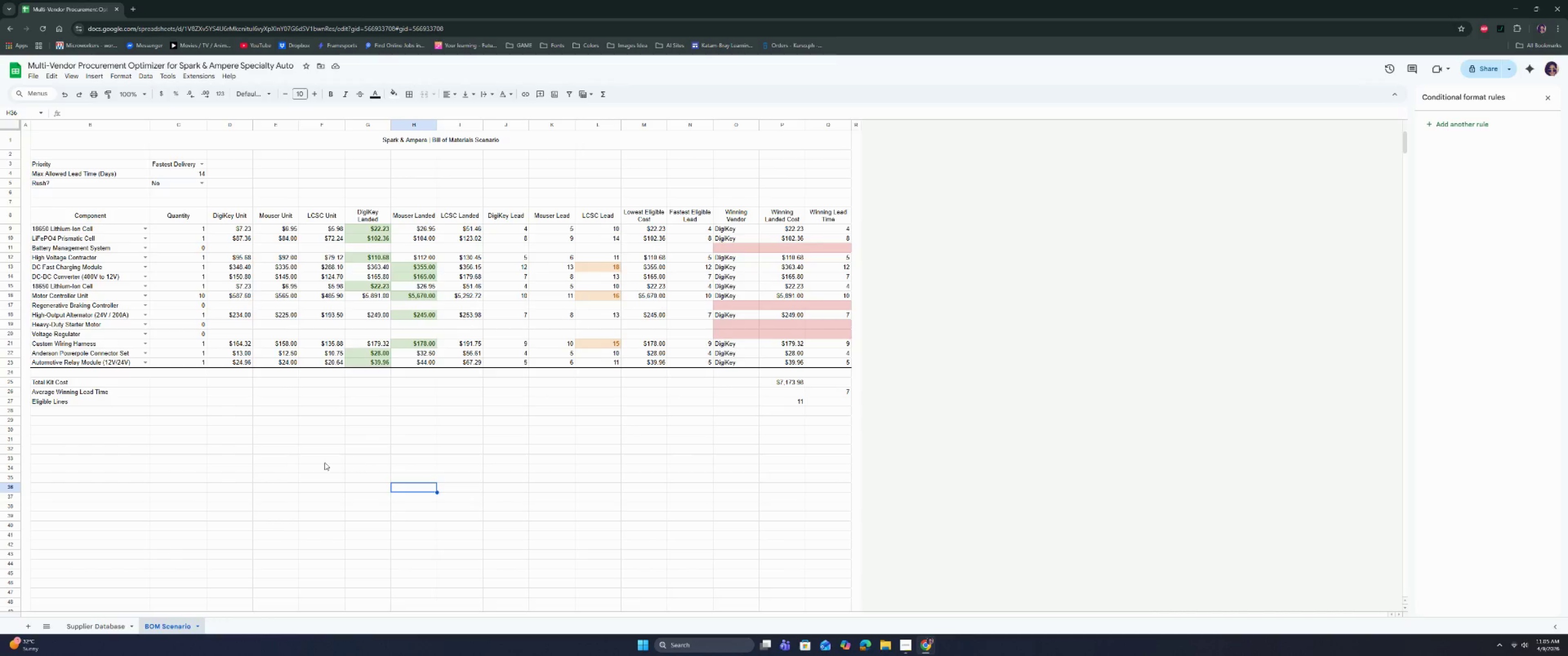 
left_click([324, 462])
 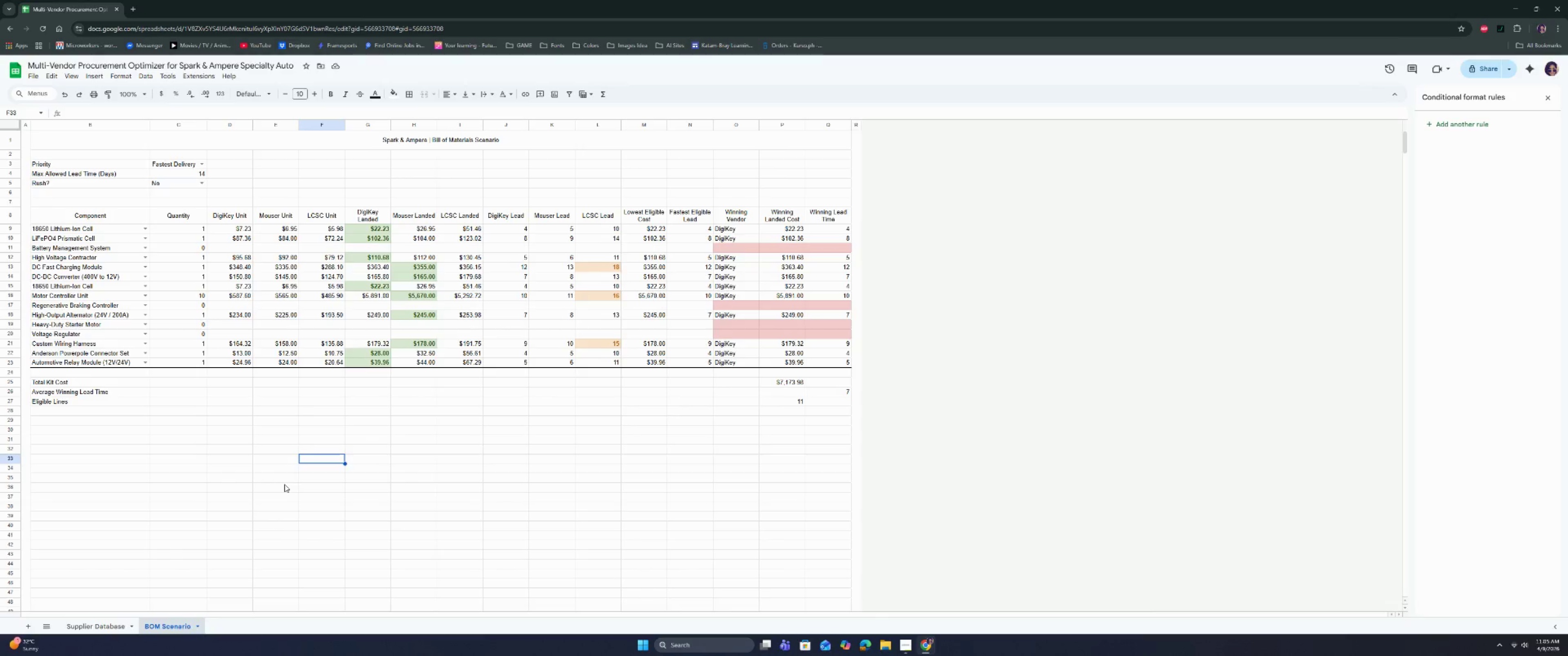 
scroll: coordinate [361, 458], scroll_direction: up, amount: 3.0
 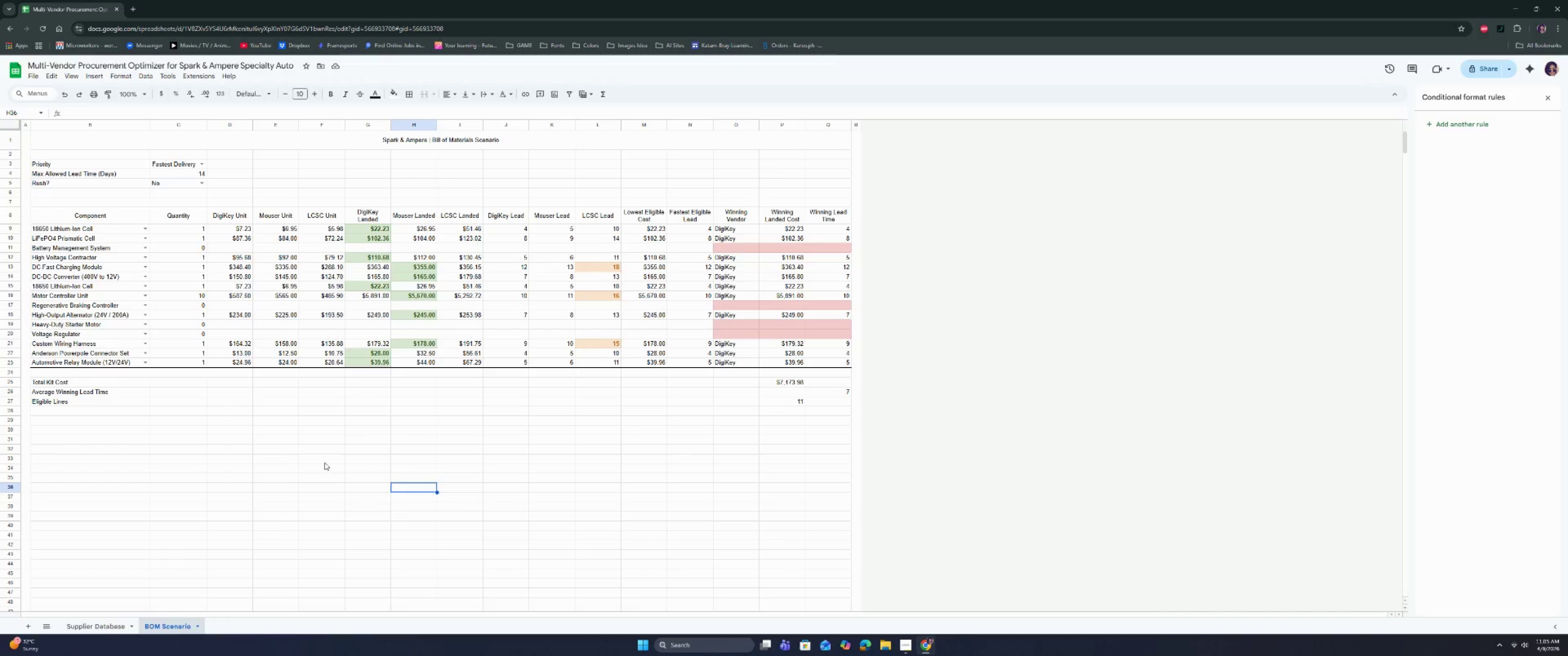 
left_click([298, 502])
 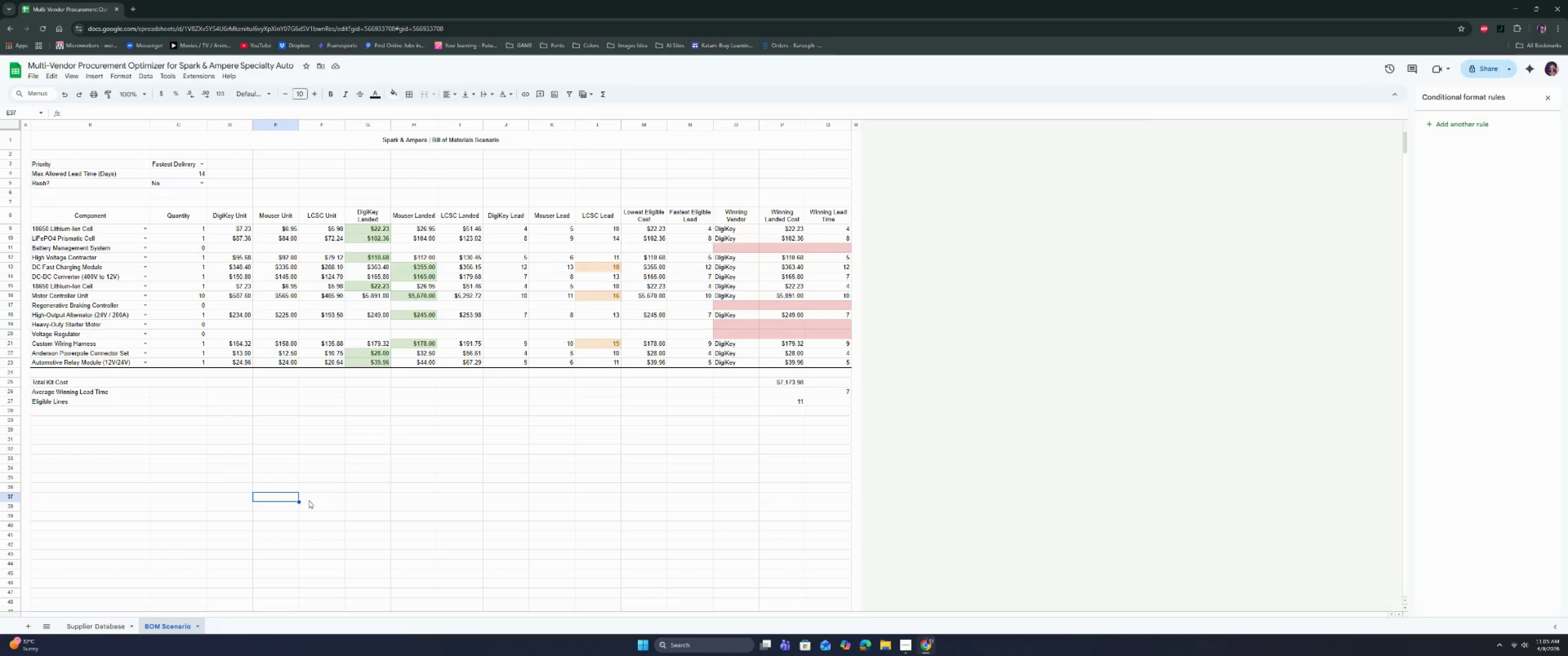 
left_click([335, 456])
 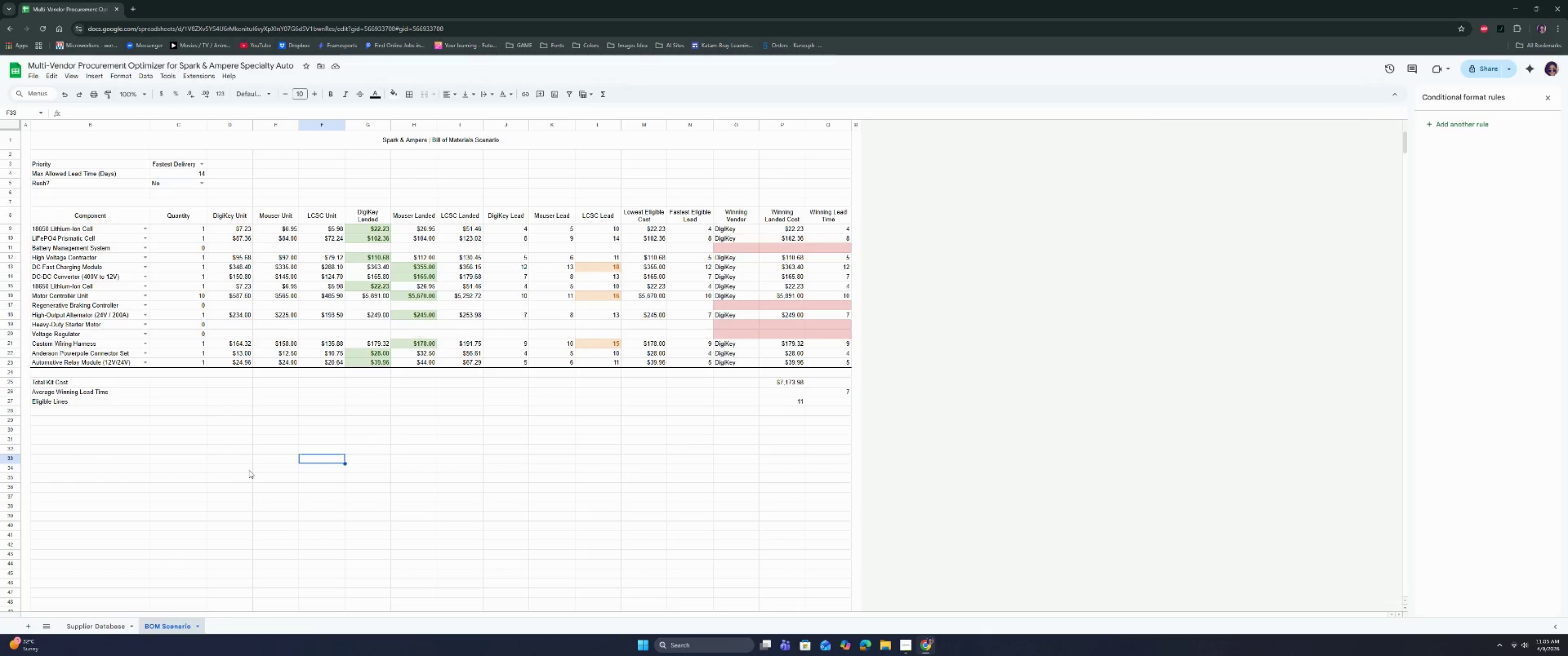 
scroll: coordinate [346, 497], scroll_direction: up, amount: 6.0
 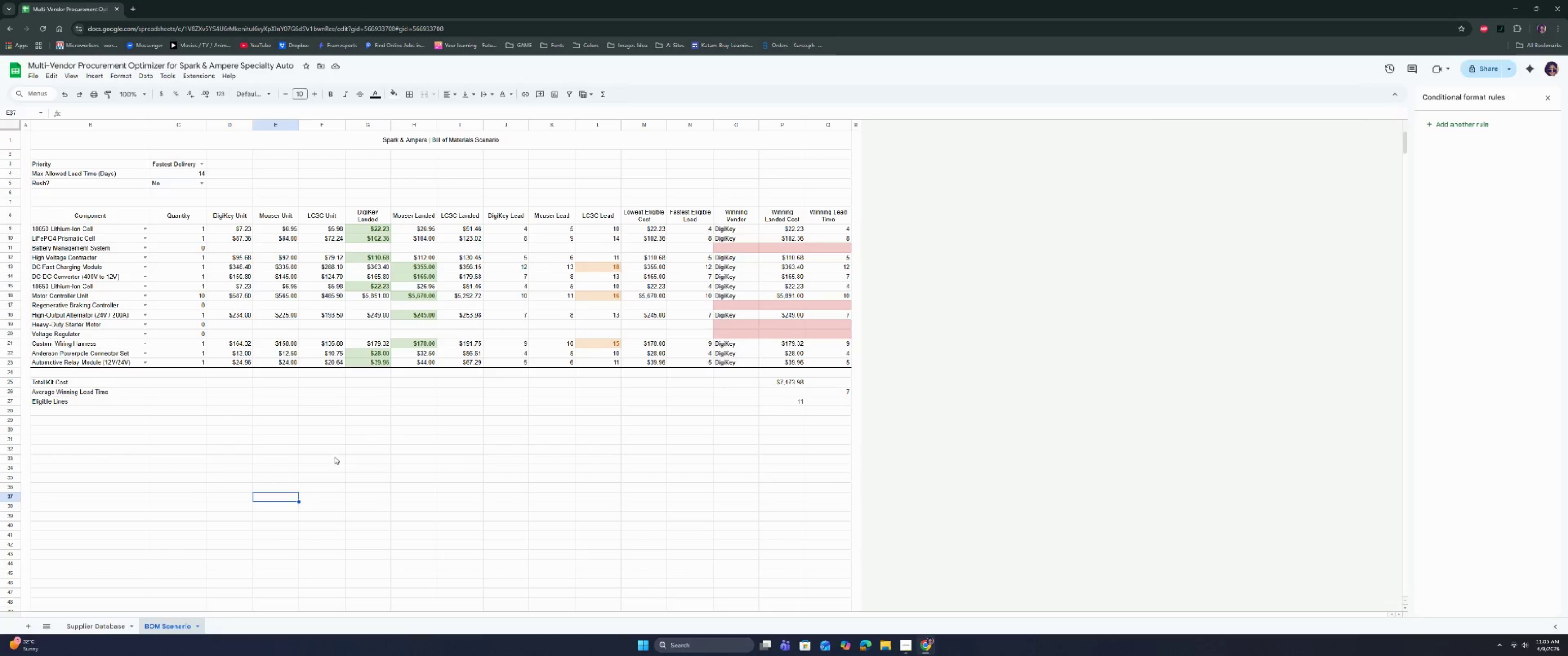 
wait(8.53)
 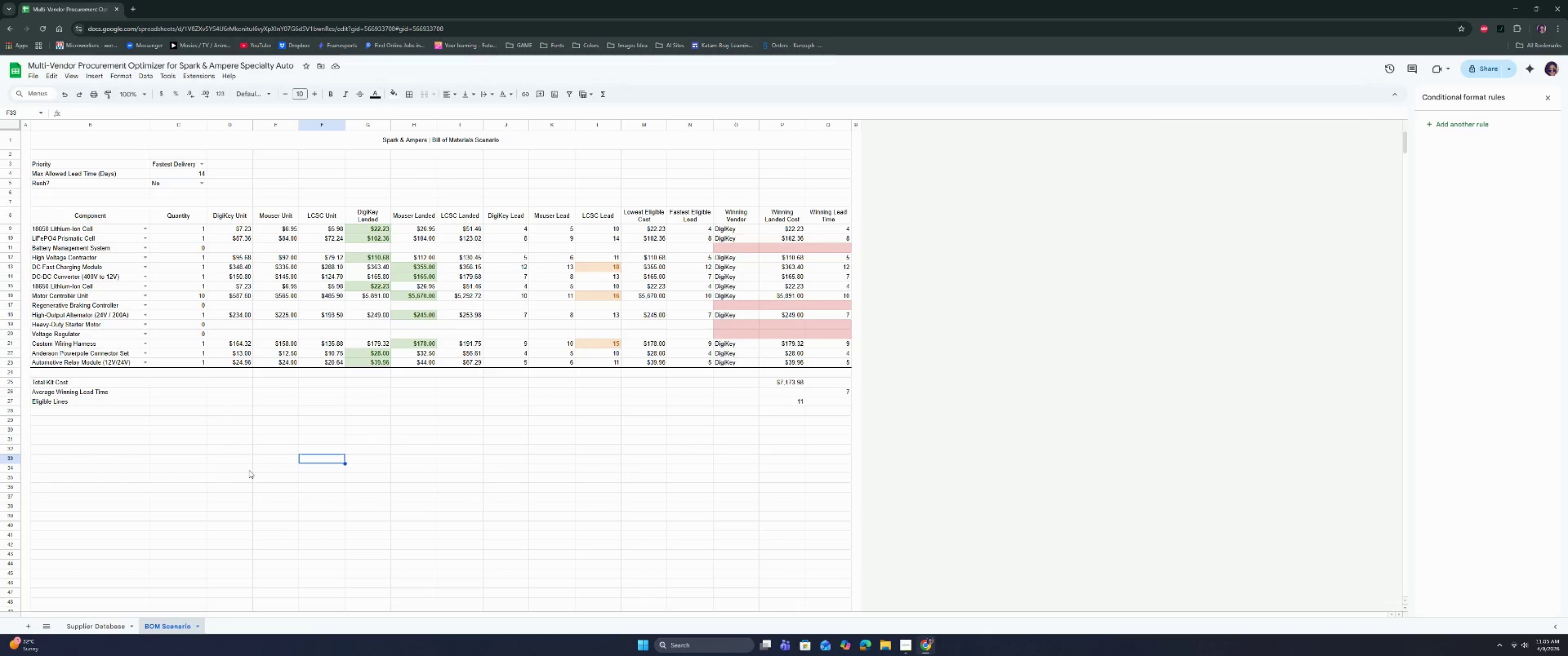 
scroll: coordinate [249, 470], scroll_direction: up, amount: 3.0
 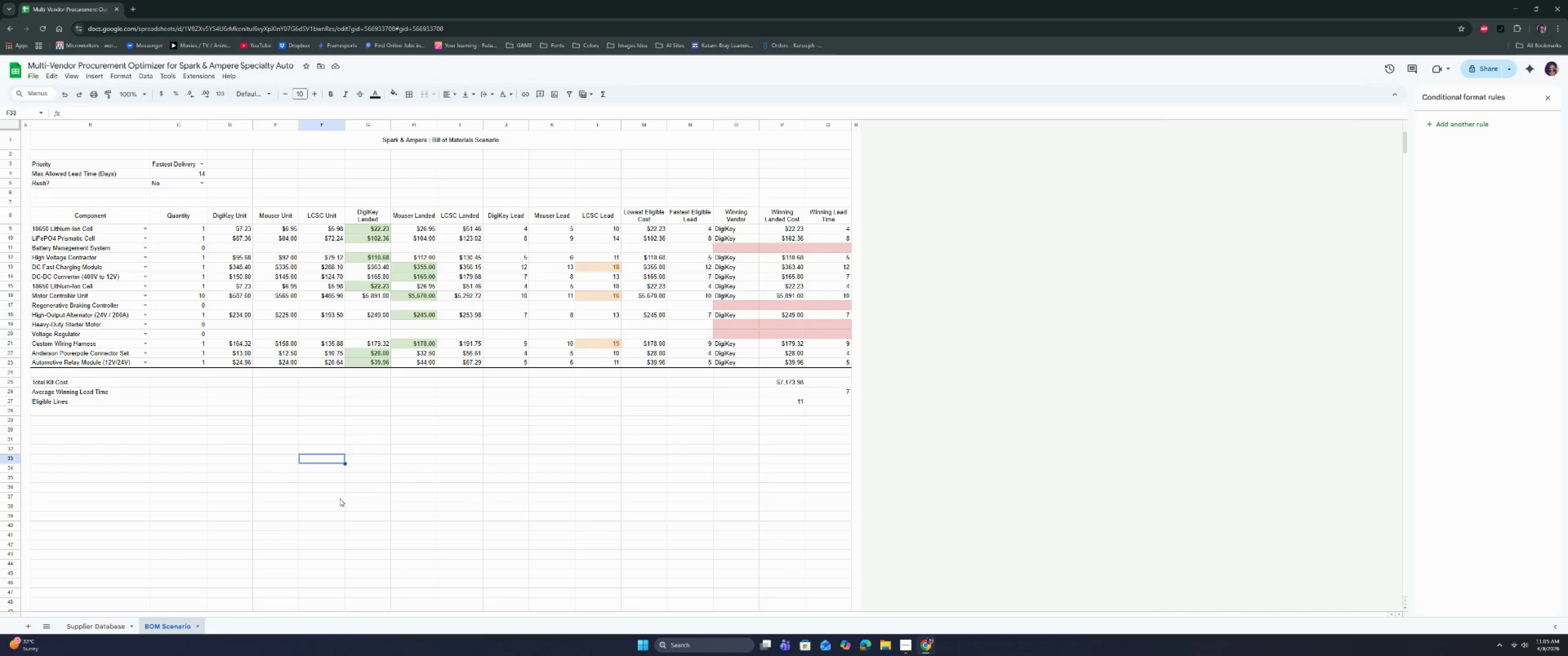 
double_click([492, 536])
 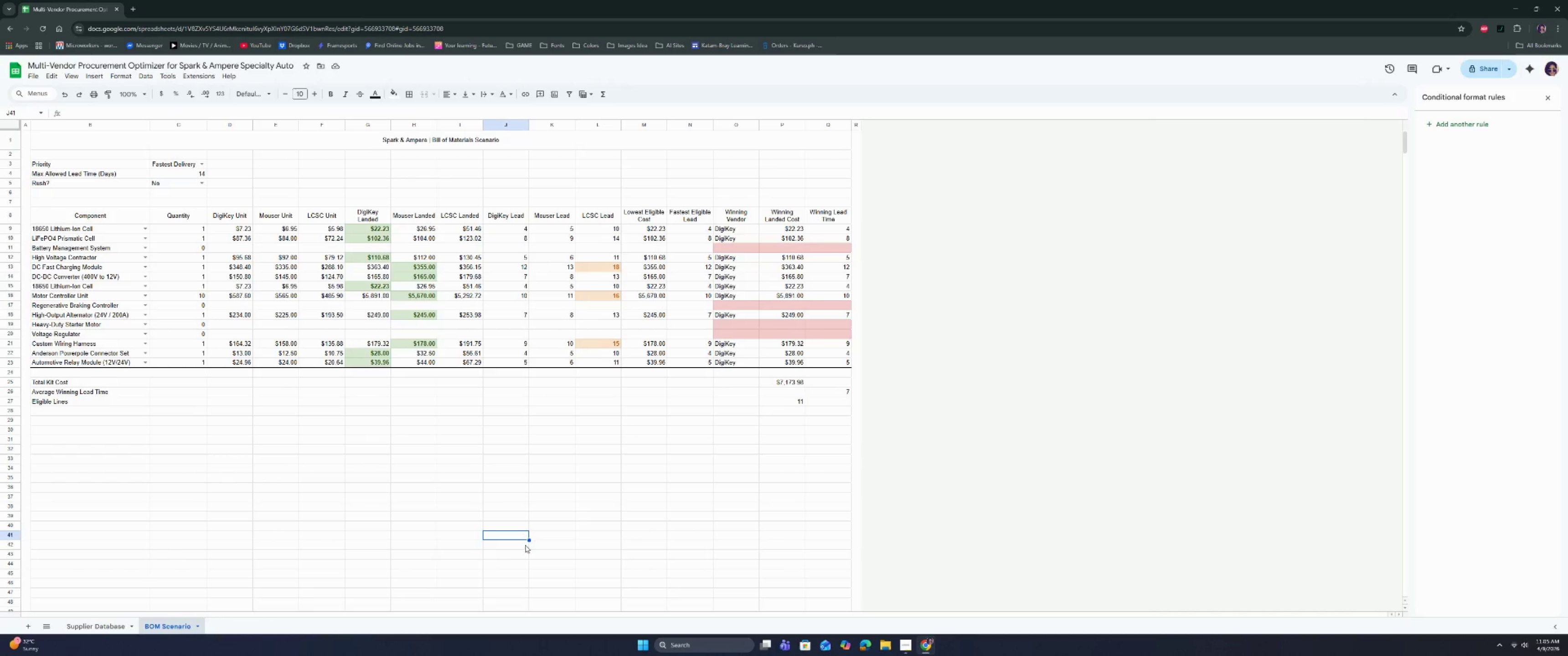 
triple_click([526, 545])
 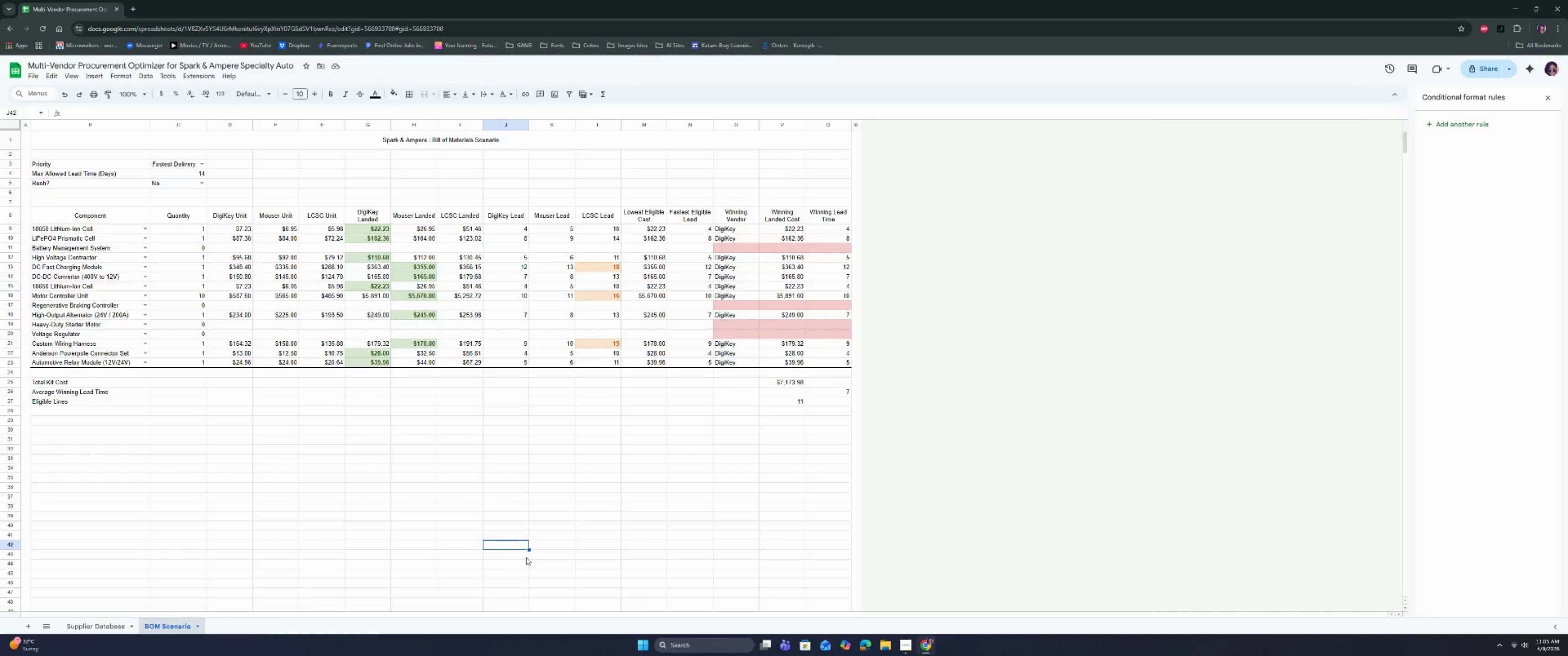 
triple_click([526, 558])
 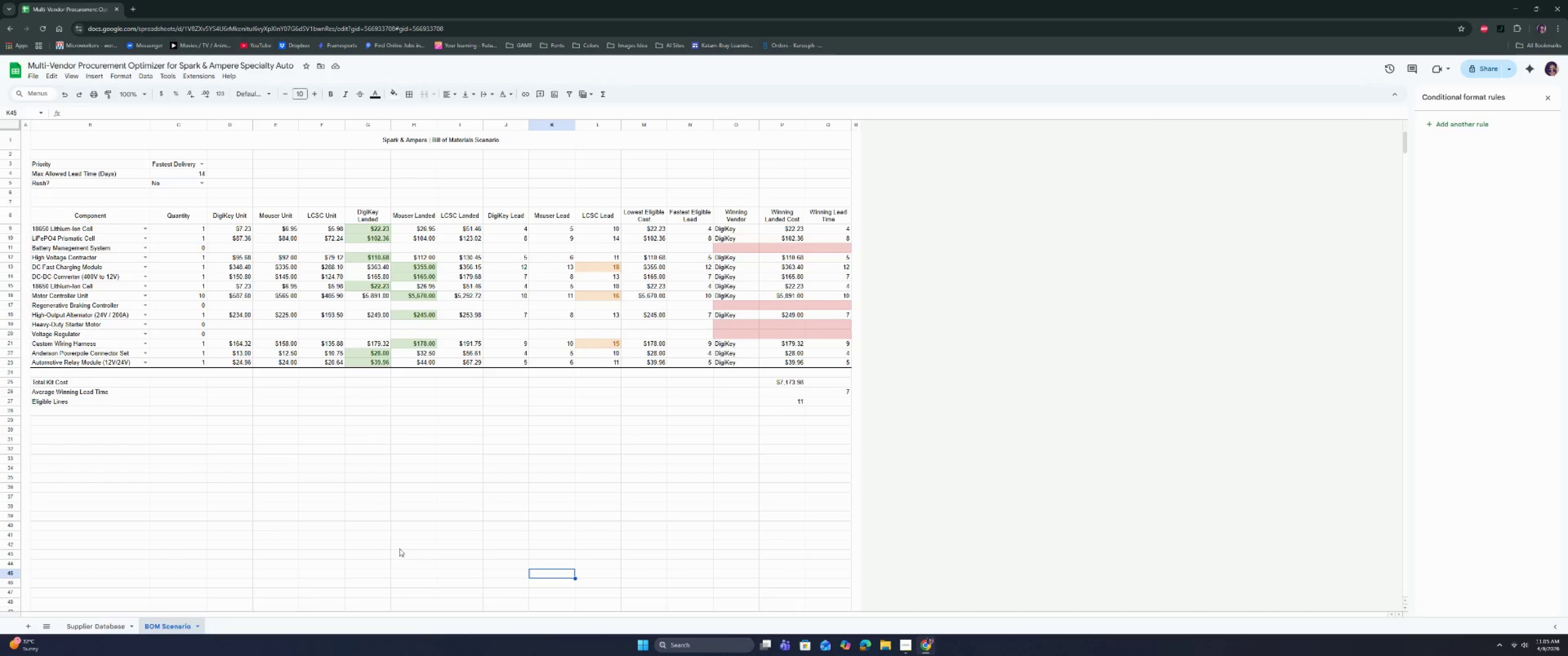 
left_click([381, 546])
 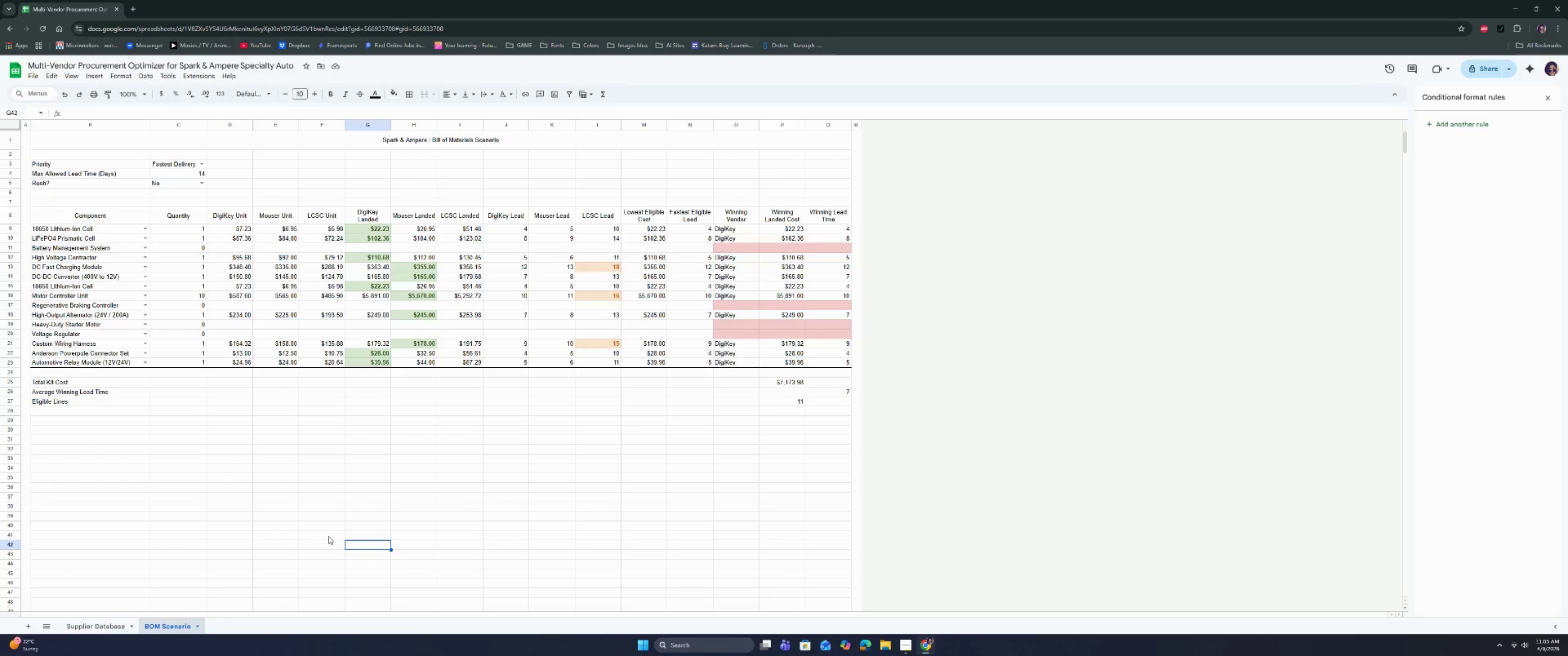 
left_click([322, 536])
 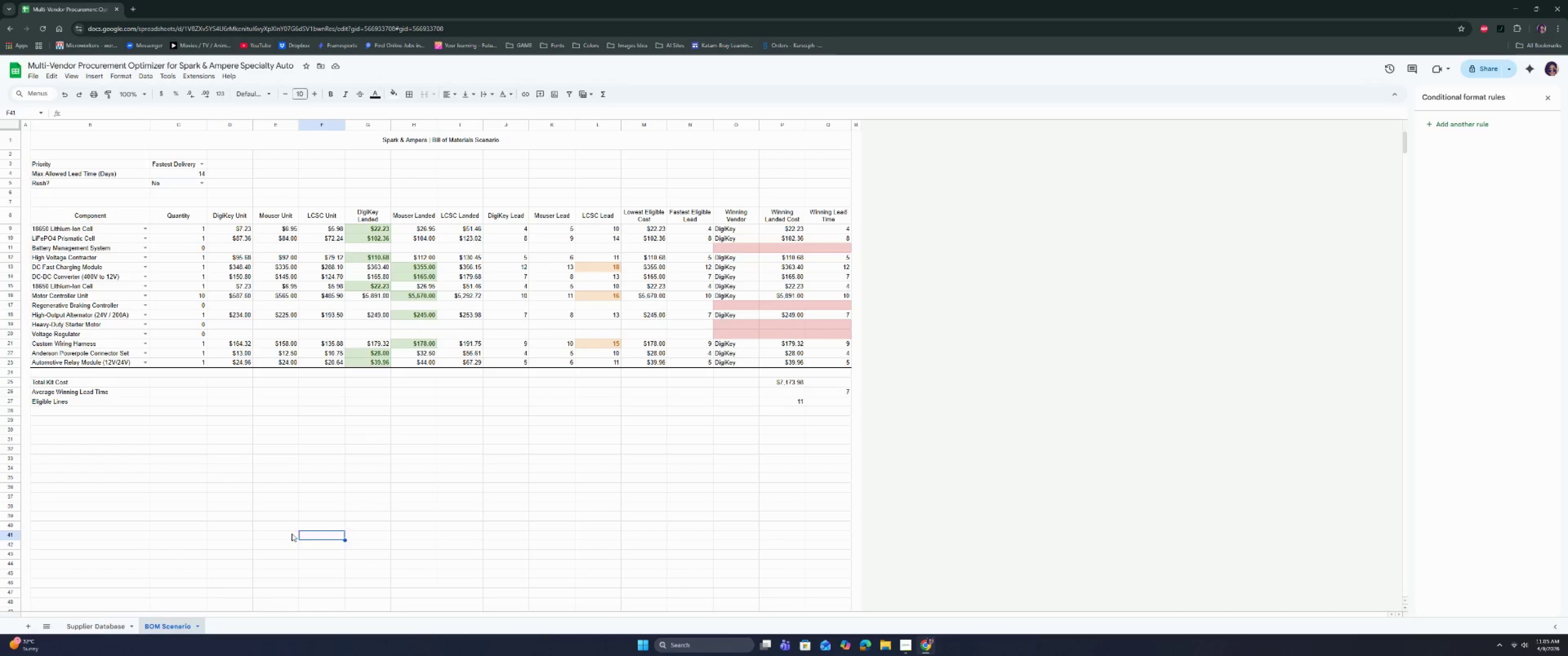 
left_click([292, 533])
 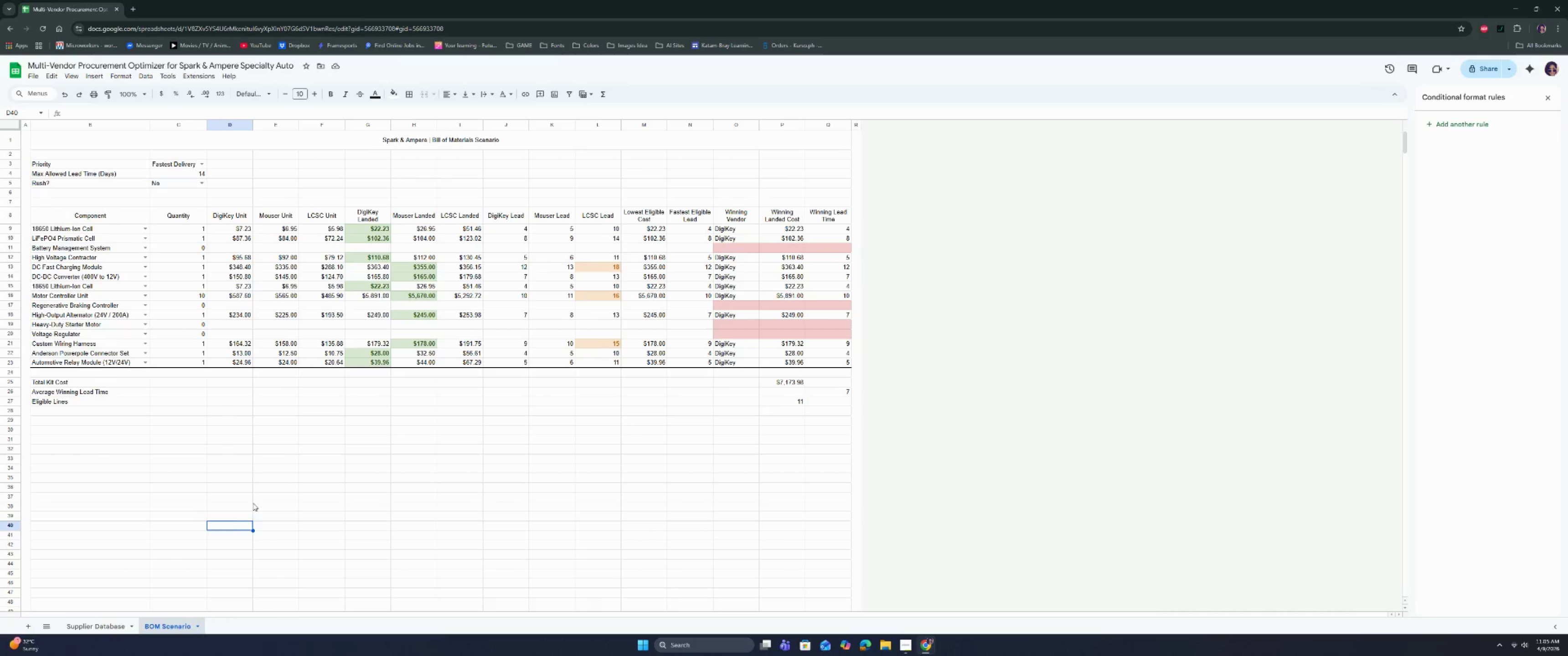 
scroll: coordinate [414, 451], scroll_direction: up, amount: 3.0
 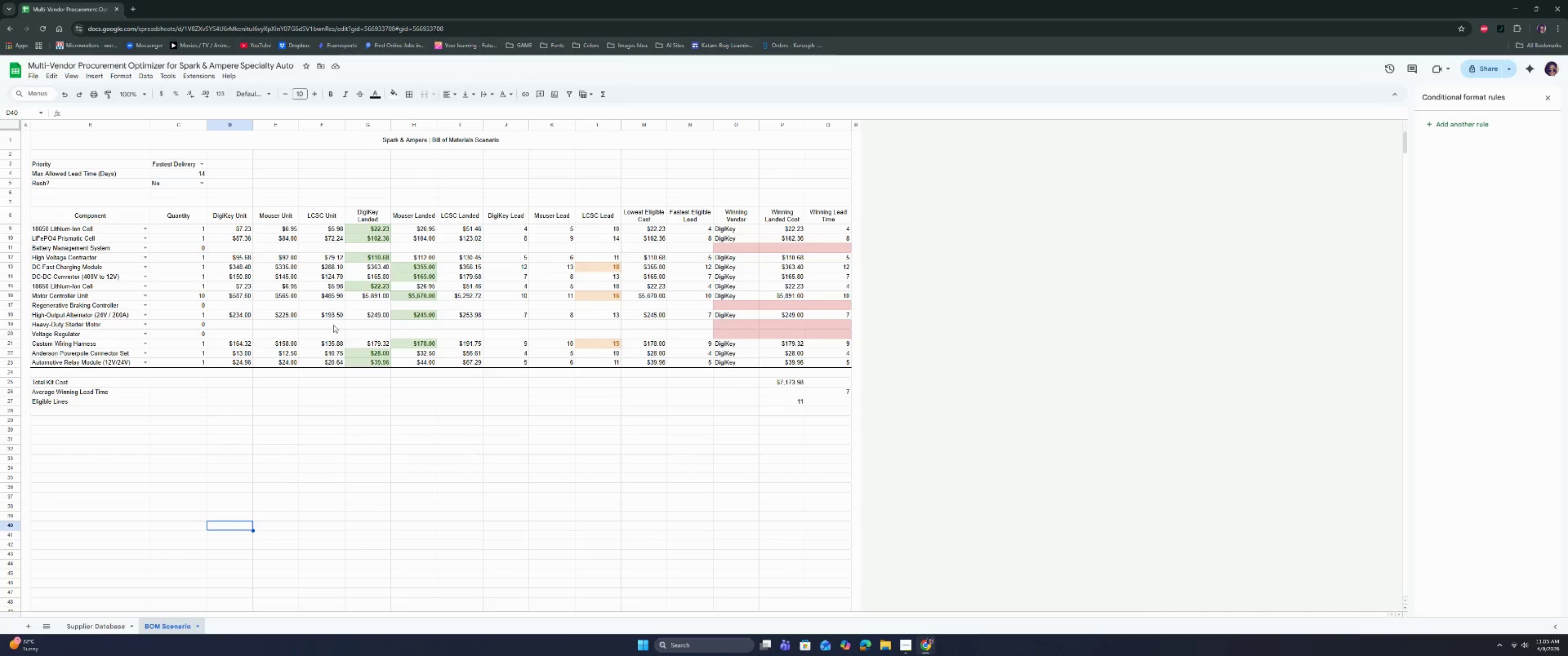 
left_click([332, 323])
 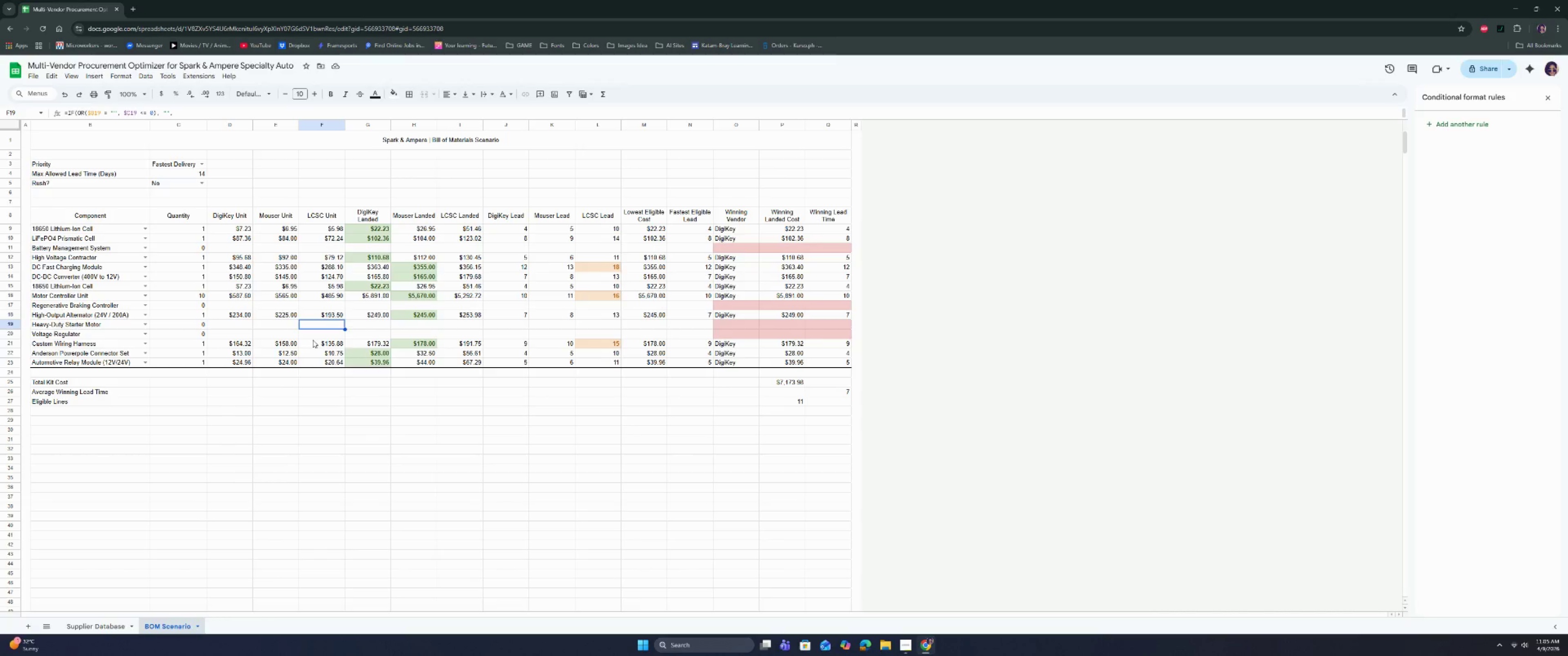 
wait(5.26)
 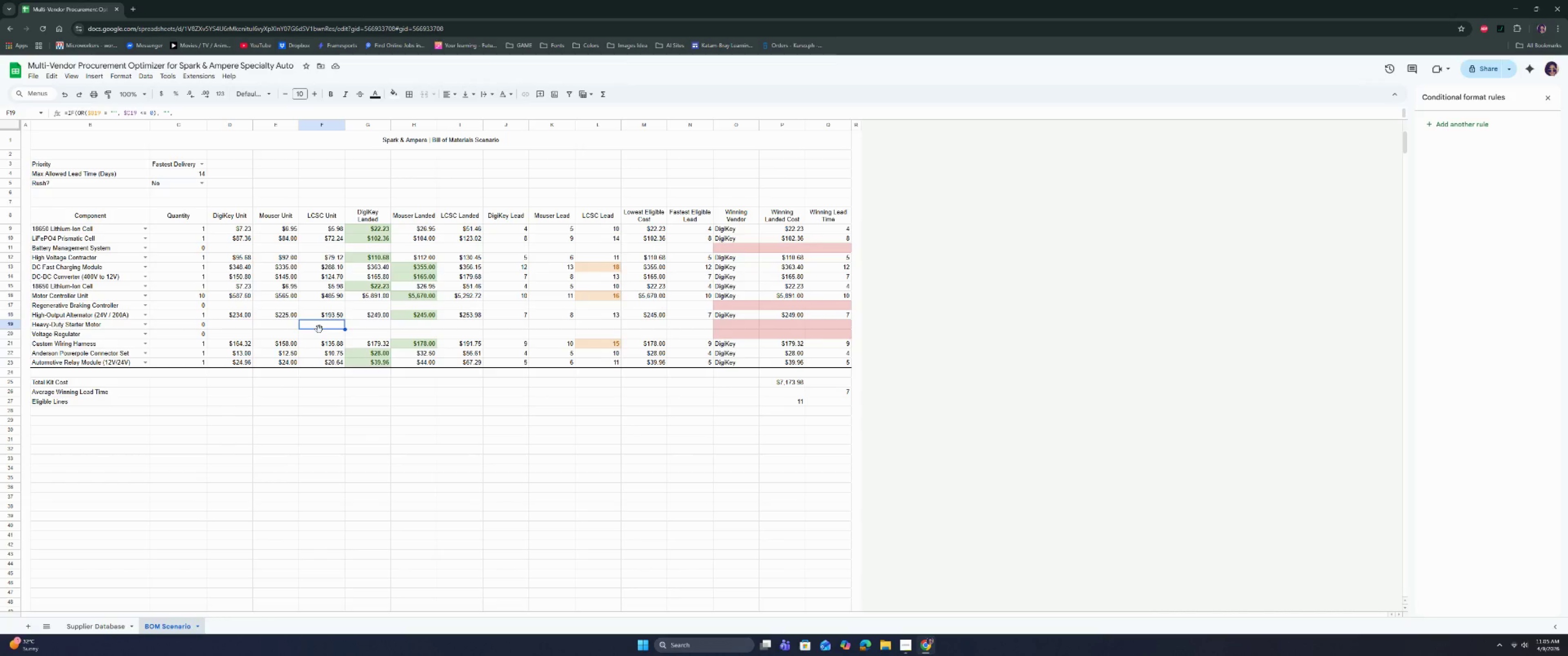 
left_click([475, 436])
 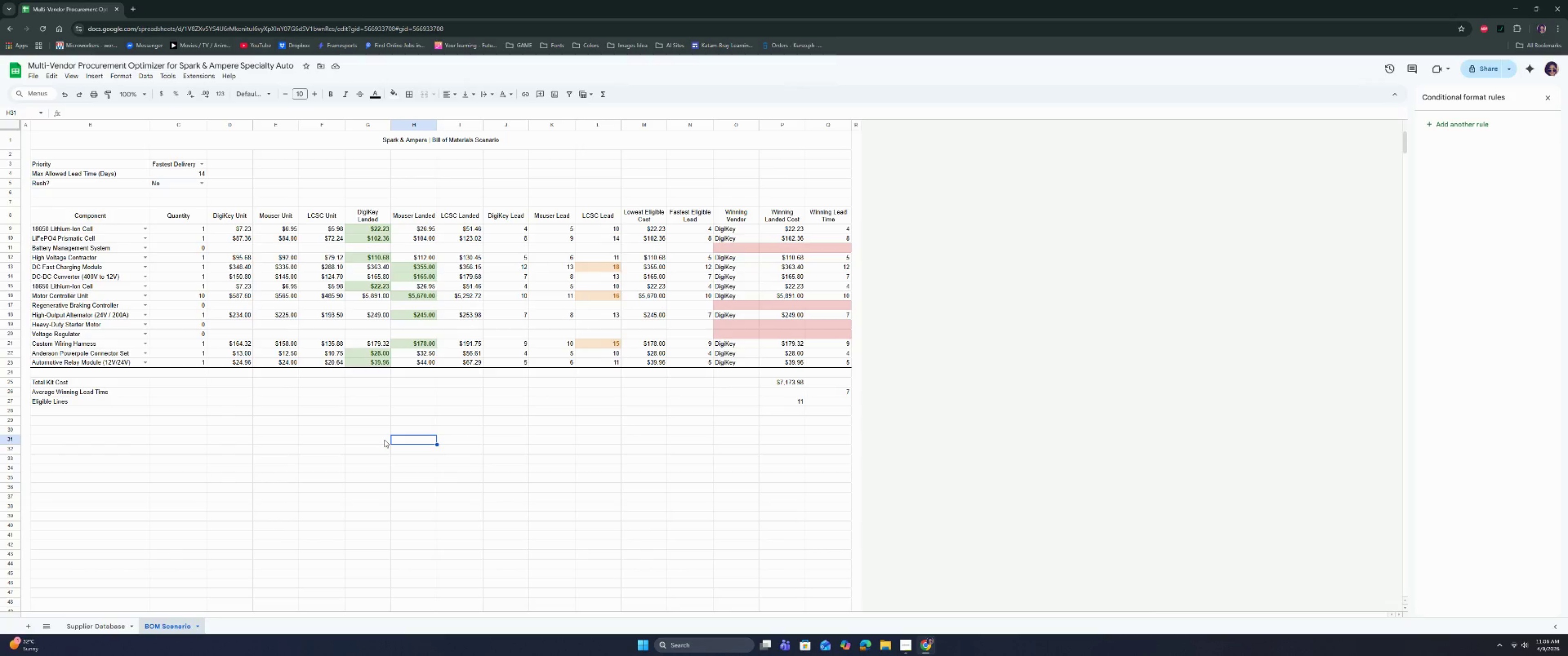 
wait(34.67)
 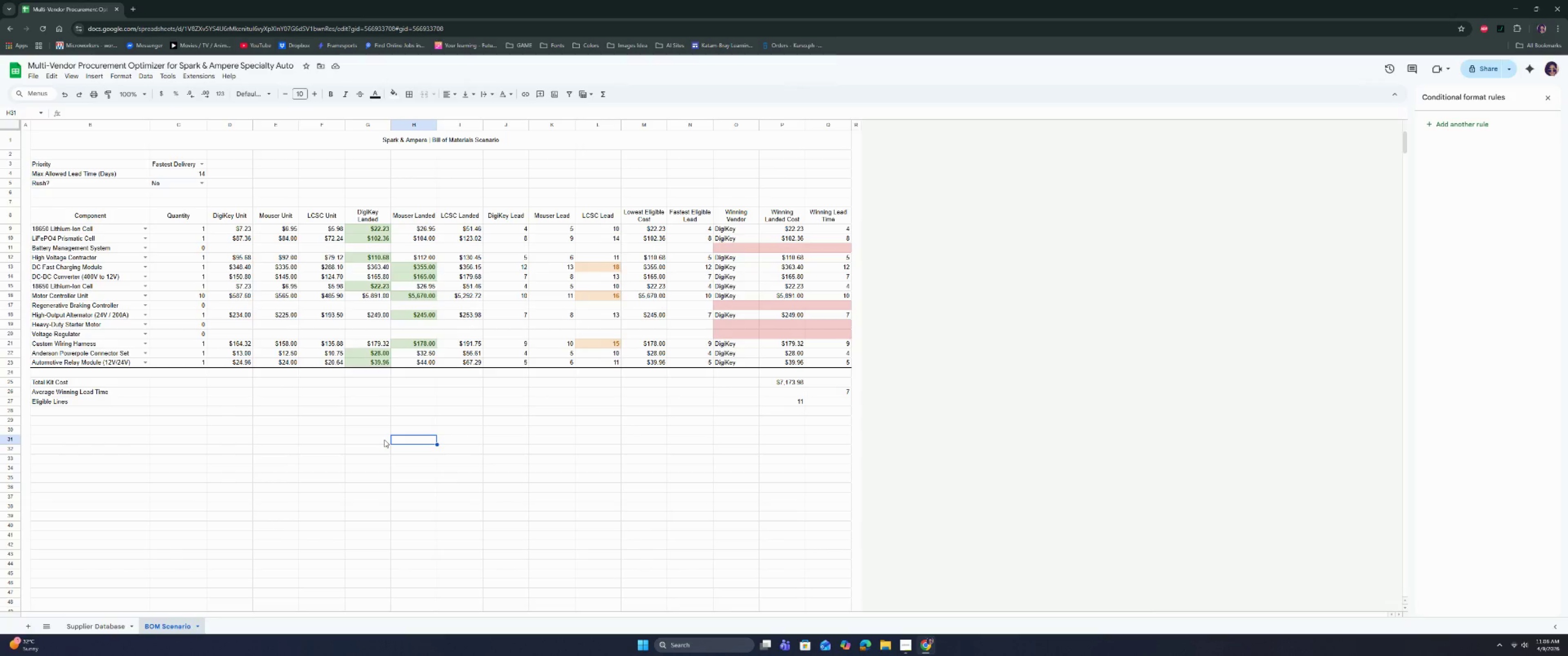 
scroll: coordinate [458, 390], scroll_direction: up, amount: 4.0
 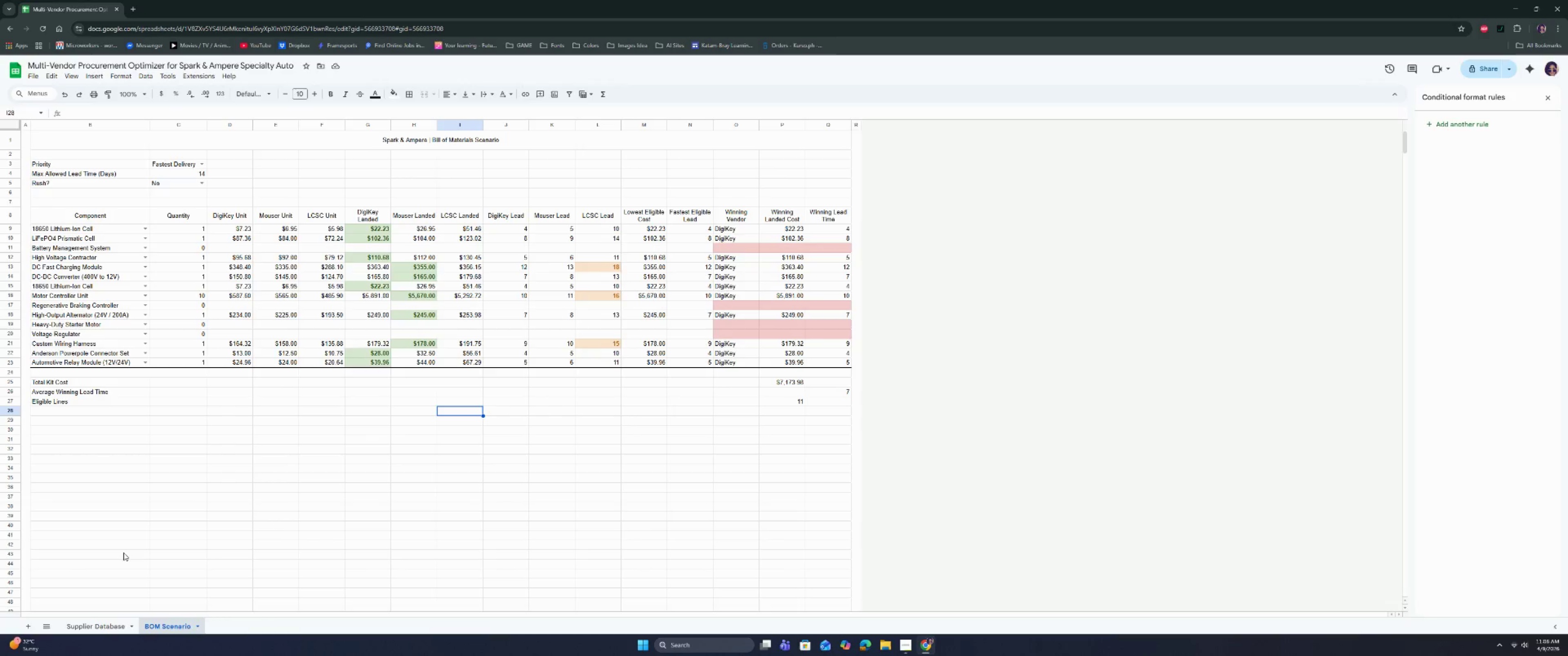 
left_click([93, 630])
 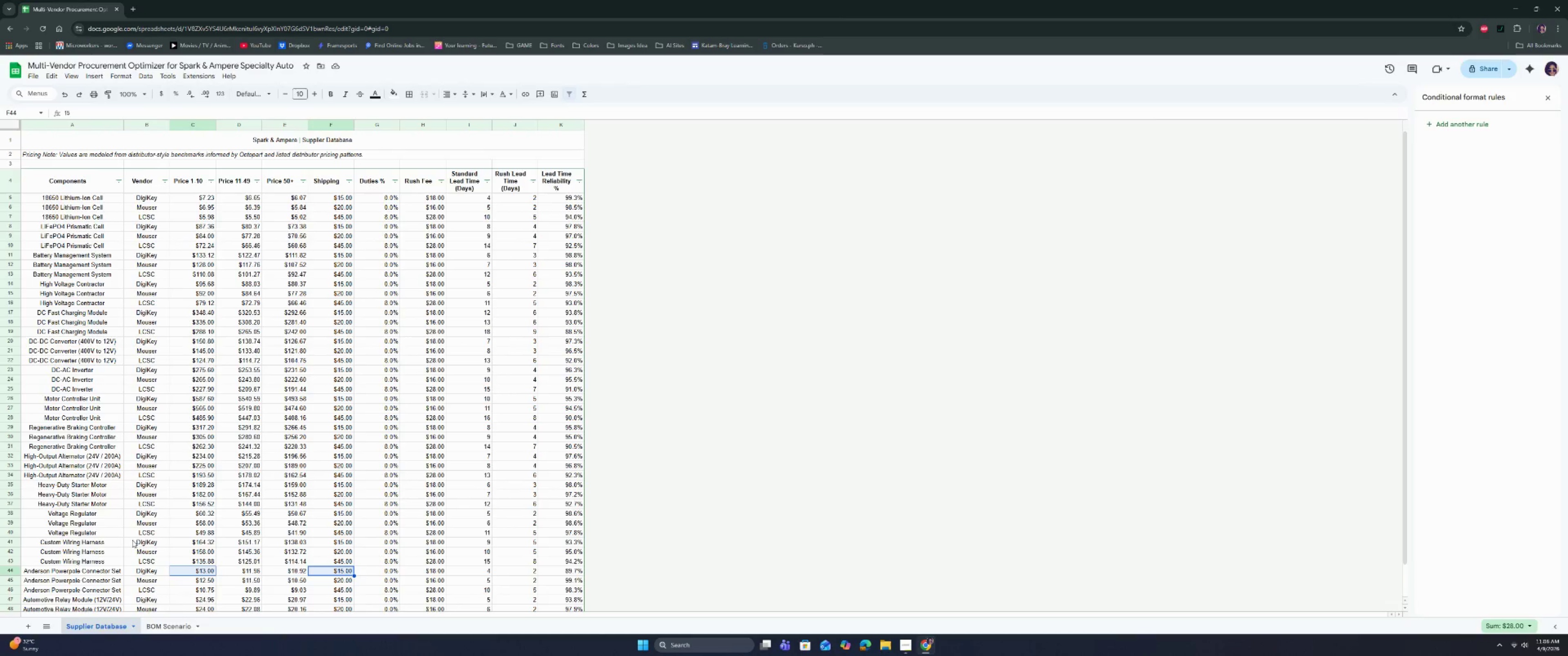 
scroll: coordinate [155, 499], scroll_direction: down, amount: 3.0
 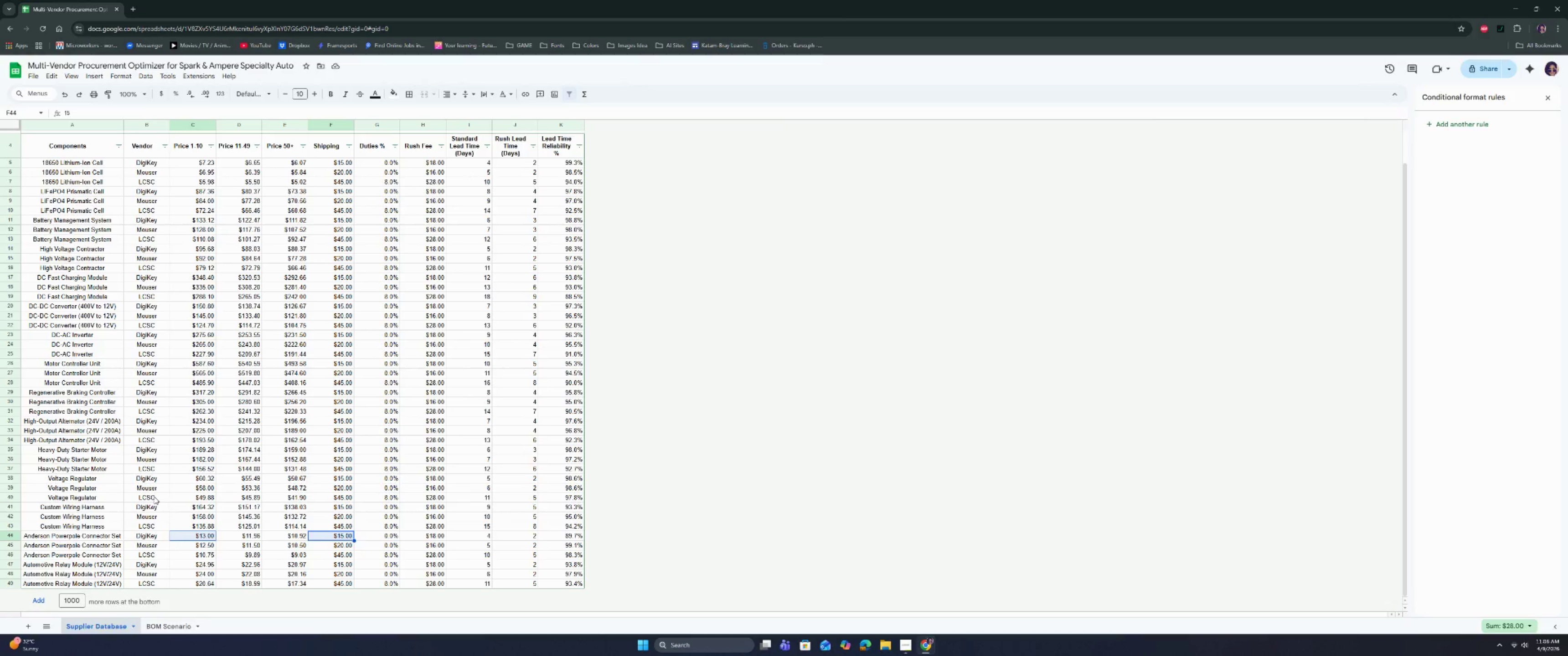 
scroll: coordinate [154, 497], scroll_direction: up, amount: 4.0
 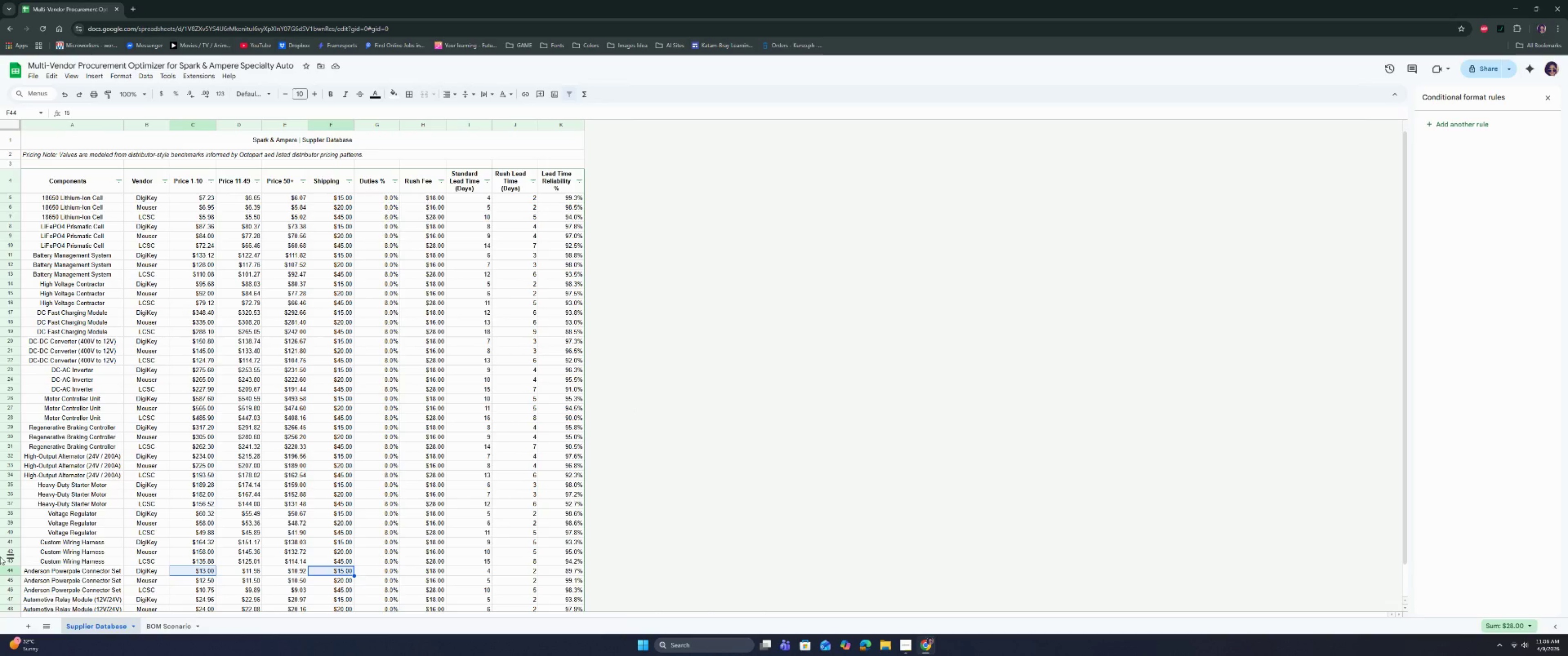 
wait(18.69)
 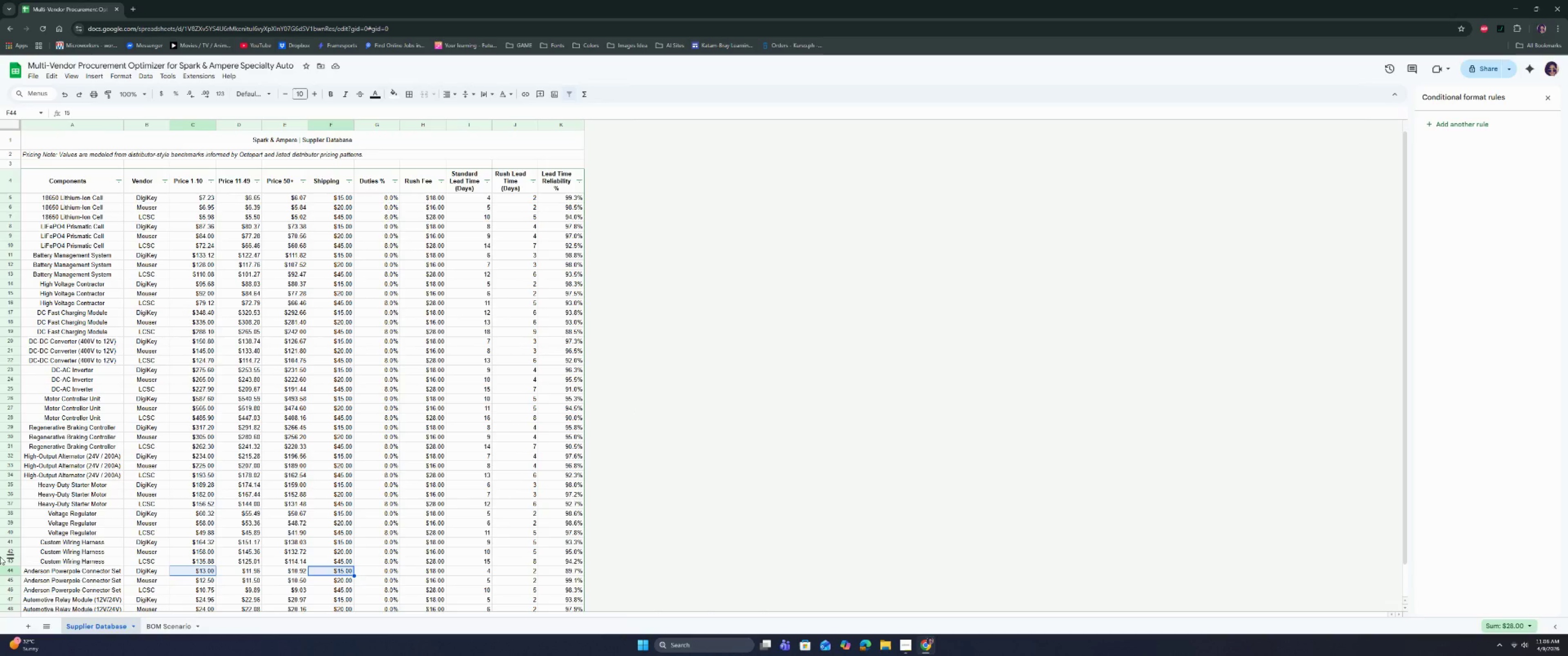 
left_click([177, 621])
 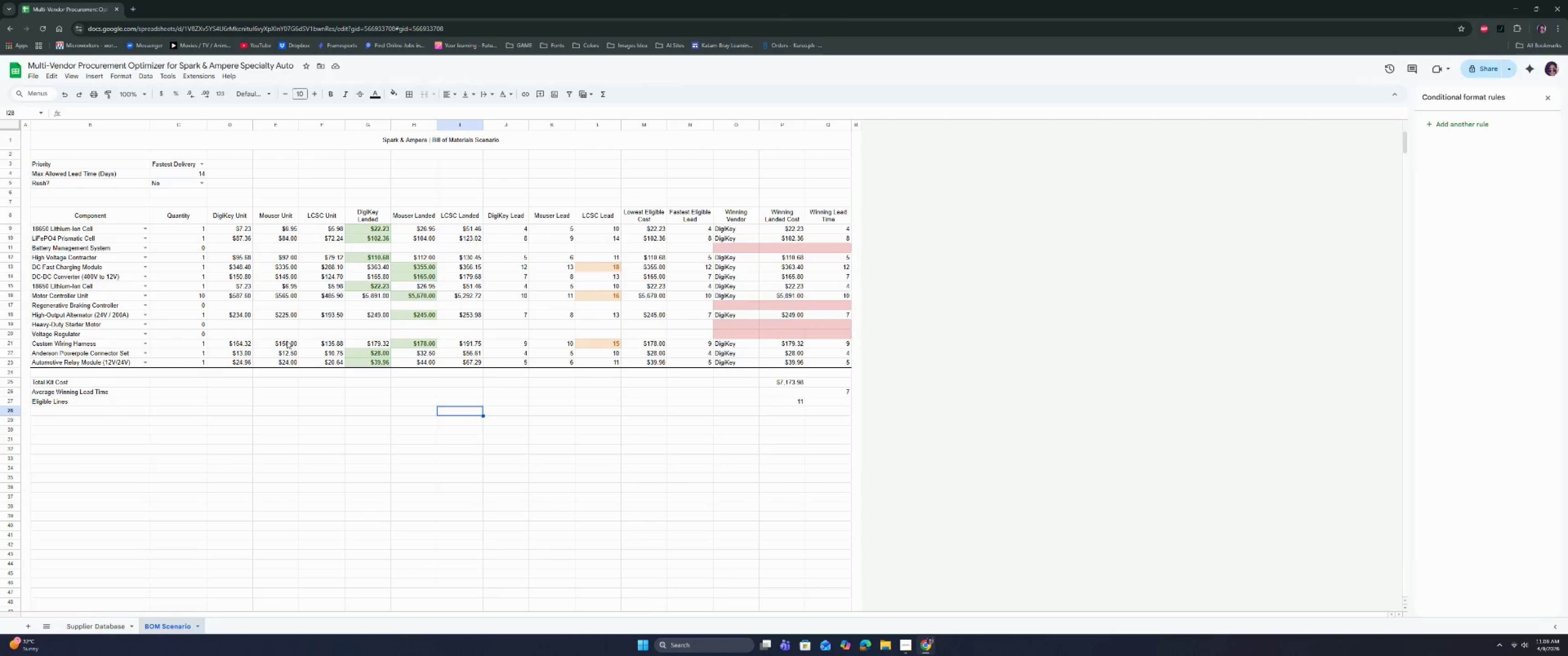 
scroll: coordinate [226, 451], scroll_direction: up, amount: 6.0
 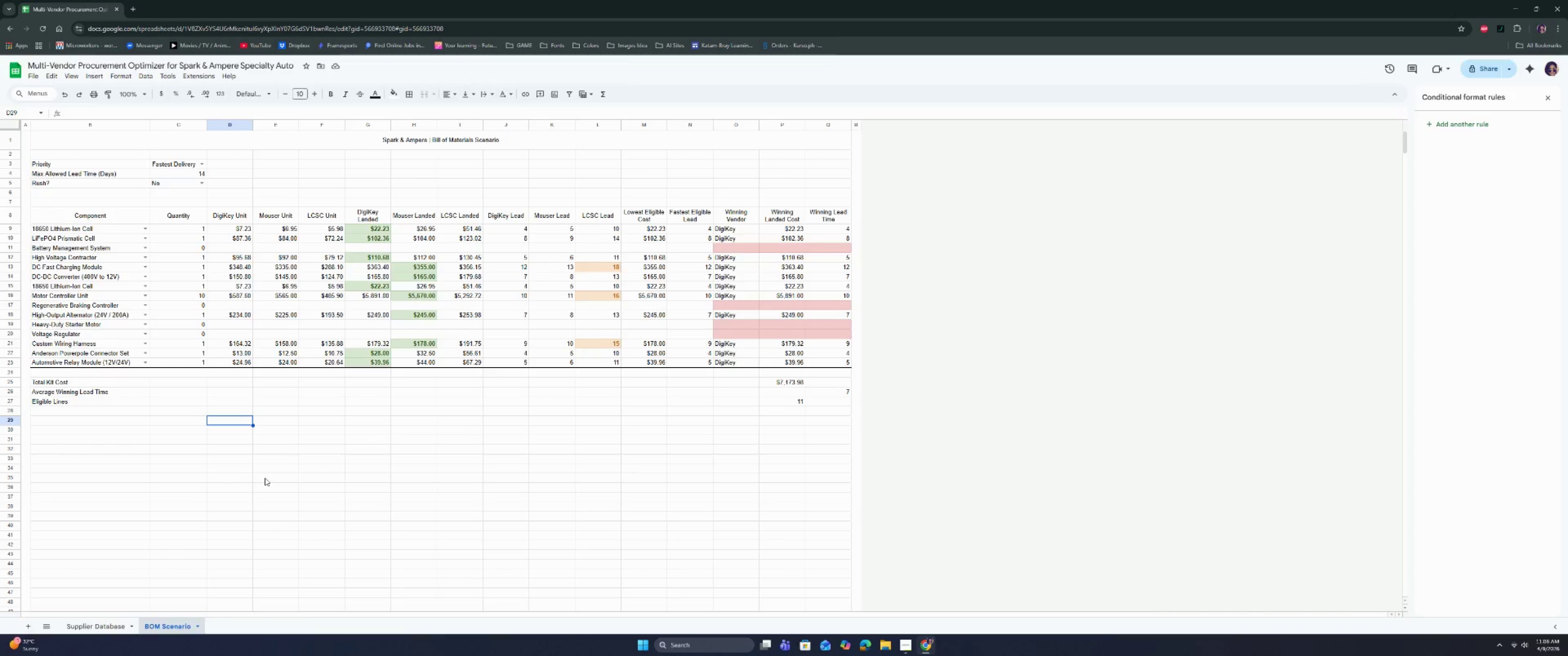 
wait(14.17)
 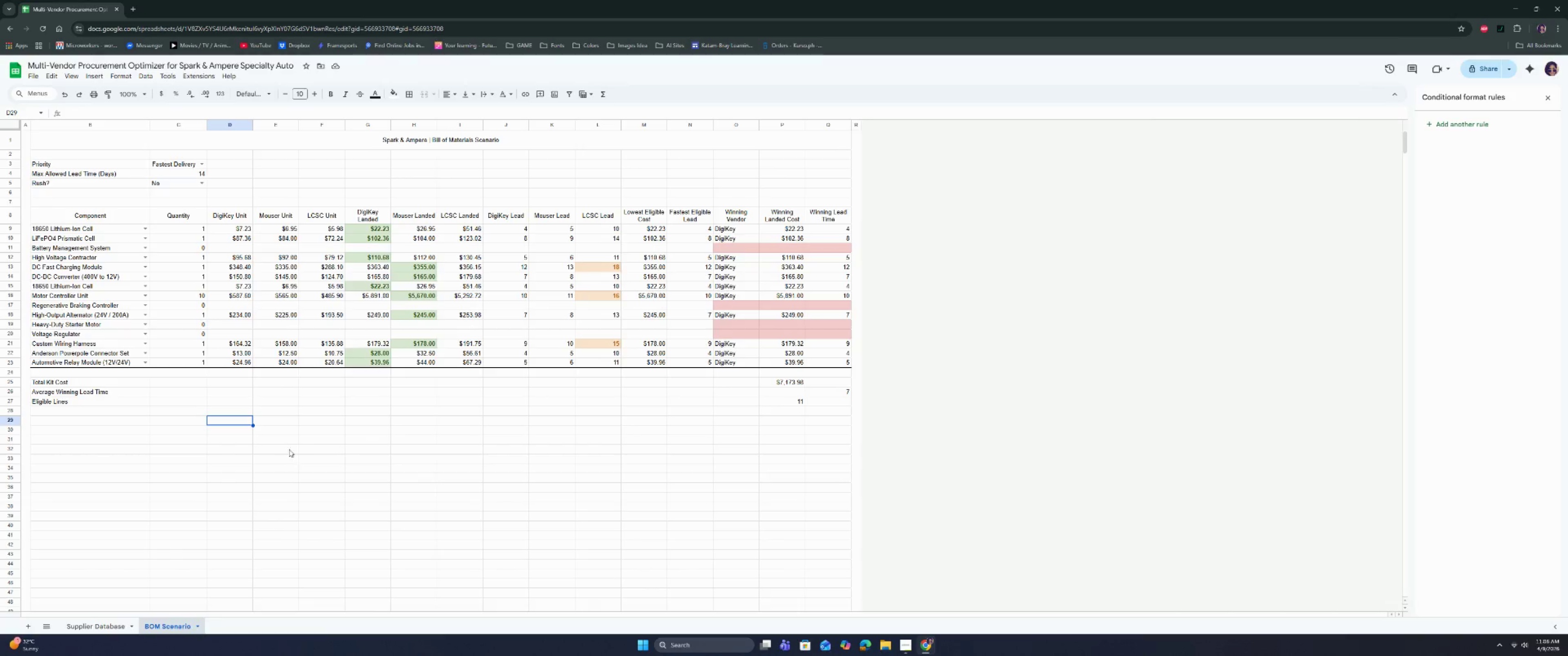 
left_click([292, 446])
 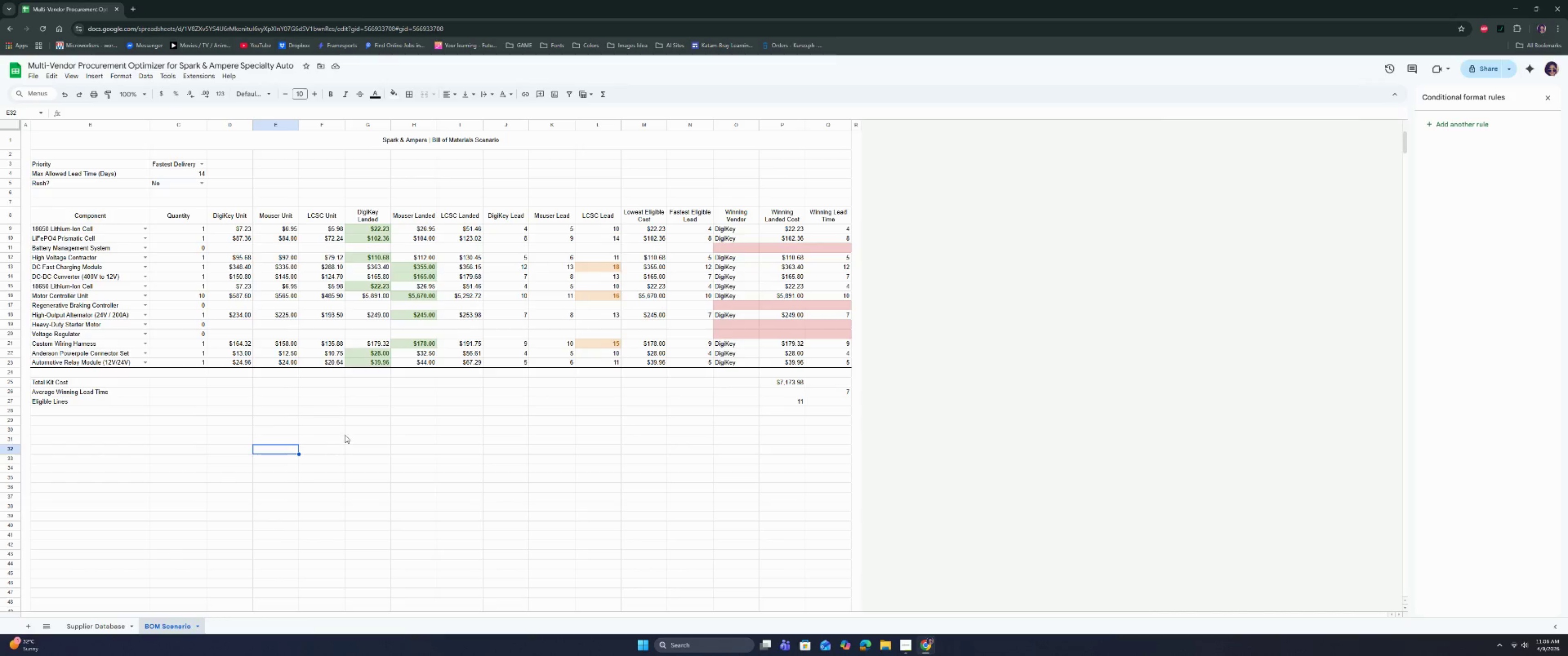 
scroll: coordinate [263, 476], scroll_direction: up, amount: 4.0
 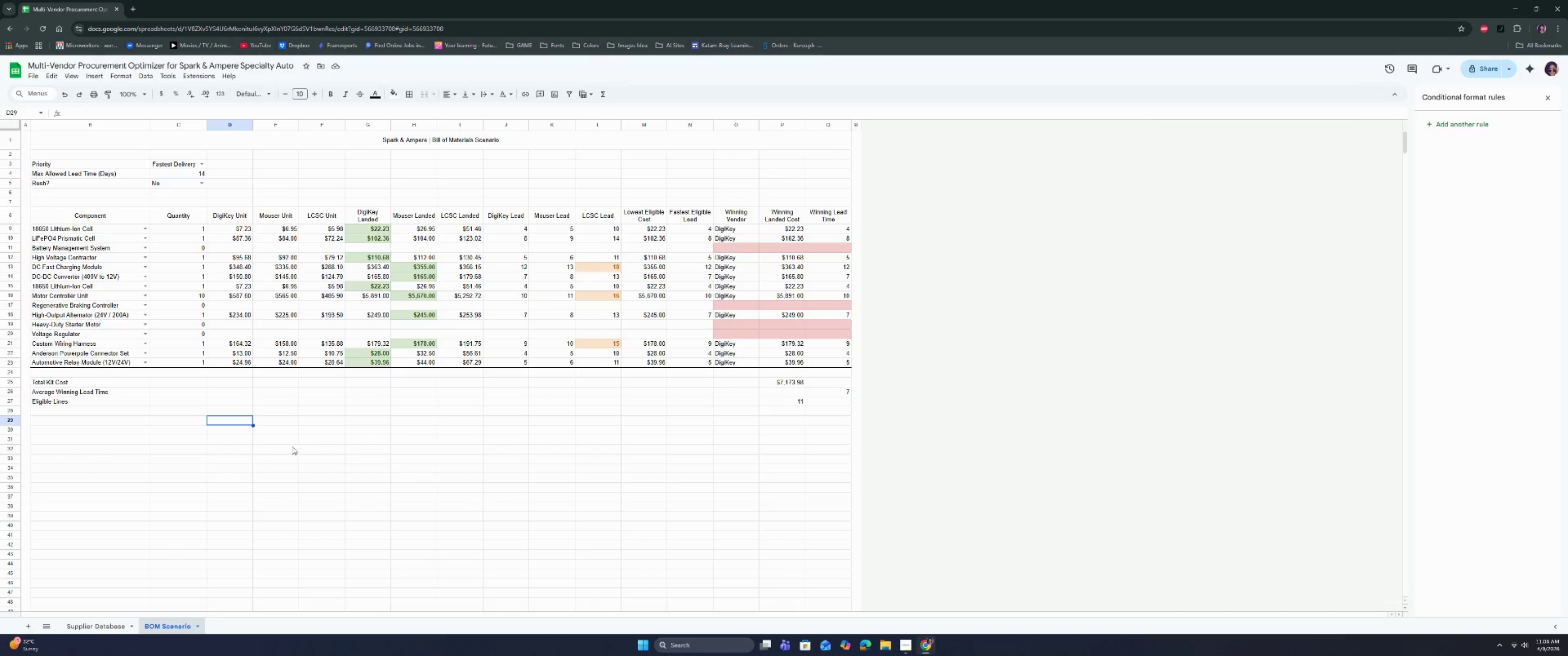 
left_click([348, 434])
 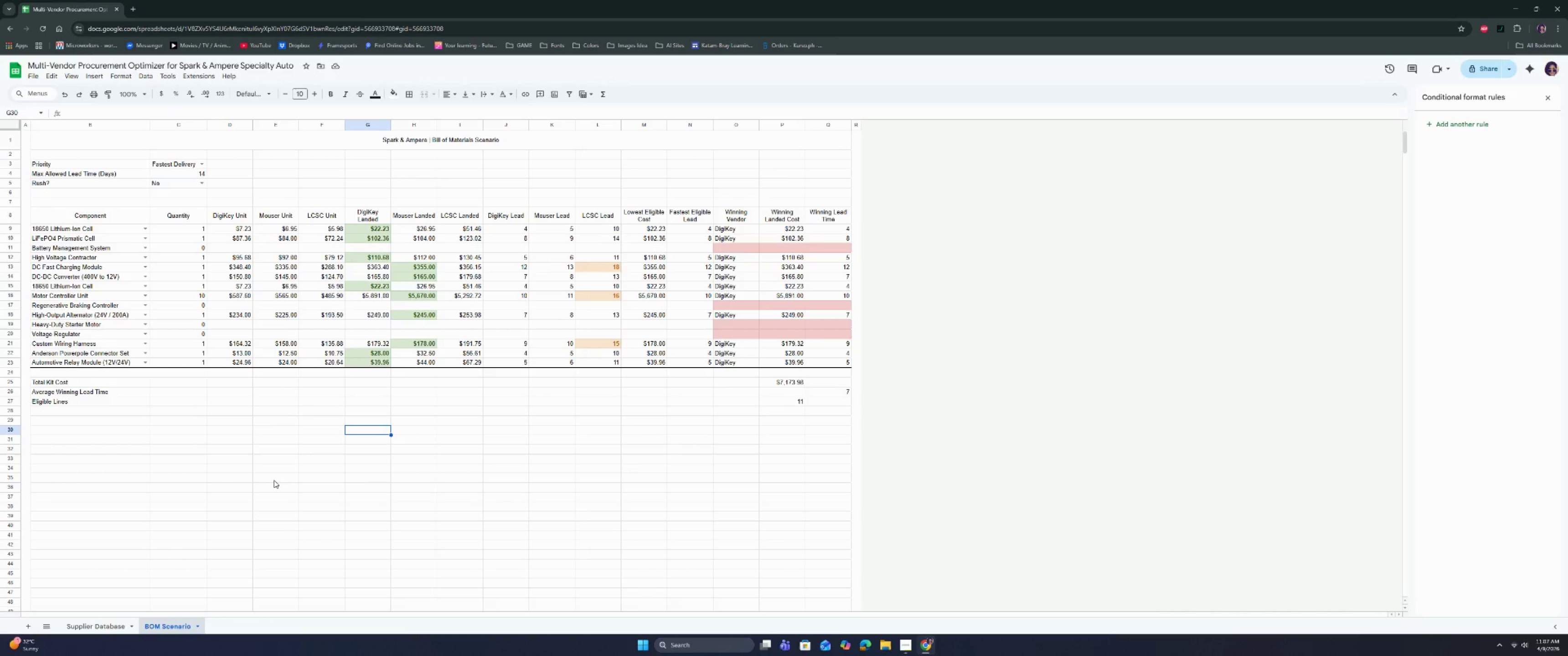 
wait(7.94)
 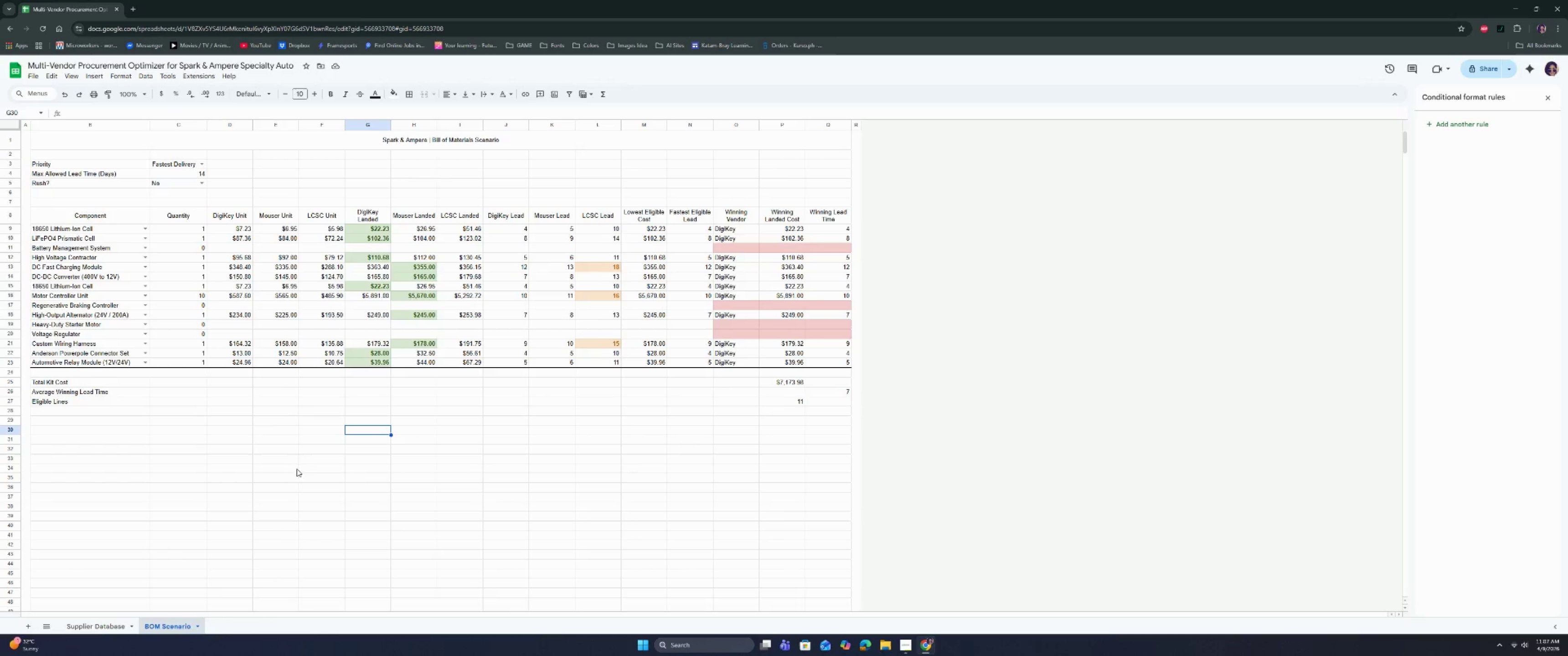 
scroll: coordinate [277, 454], scroll_direction: up, amount: 3.0
 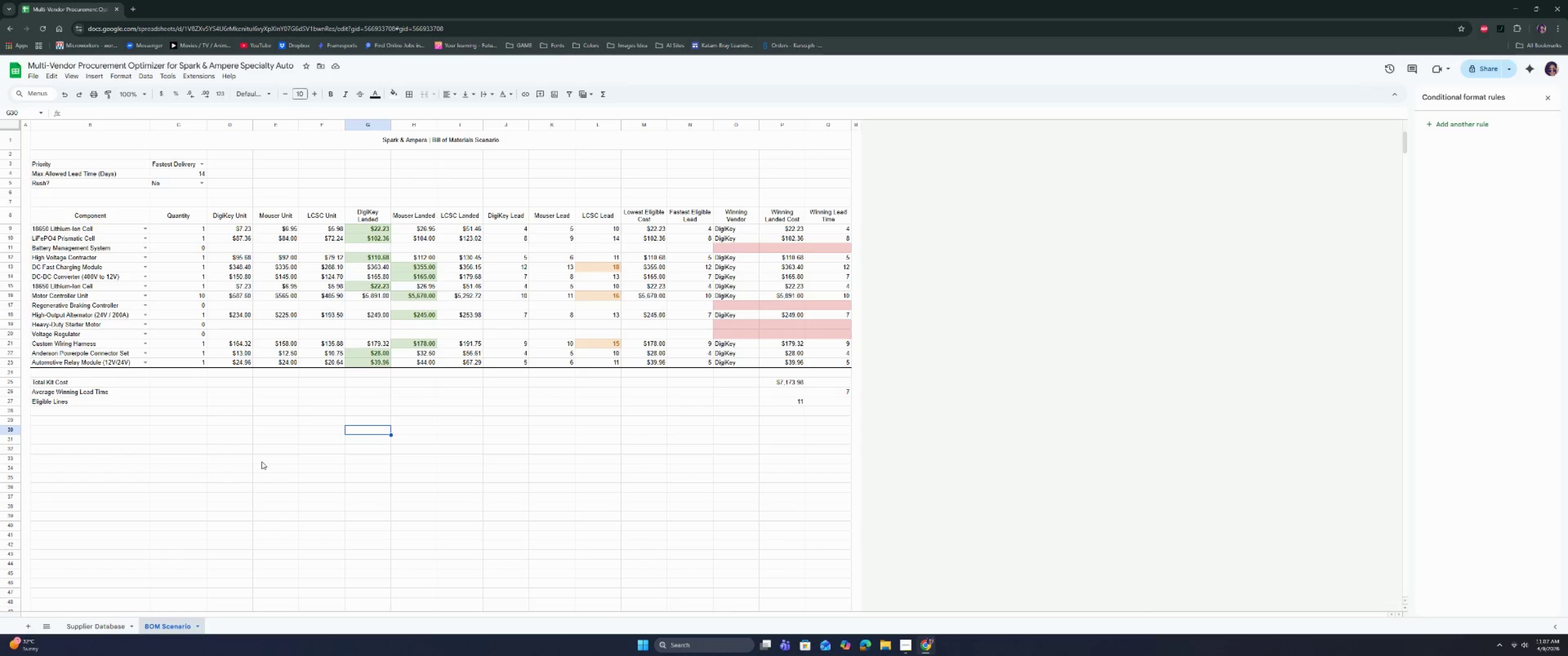 
wait(7.93)
 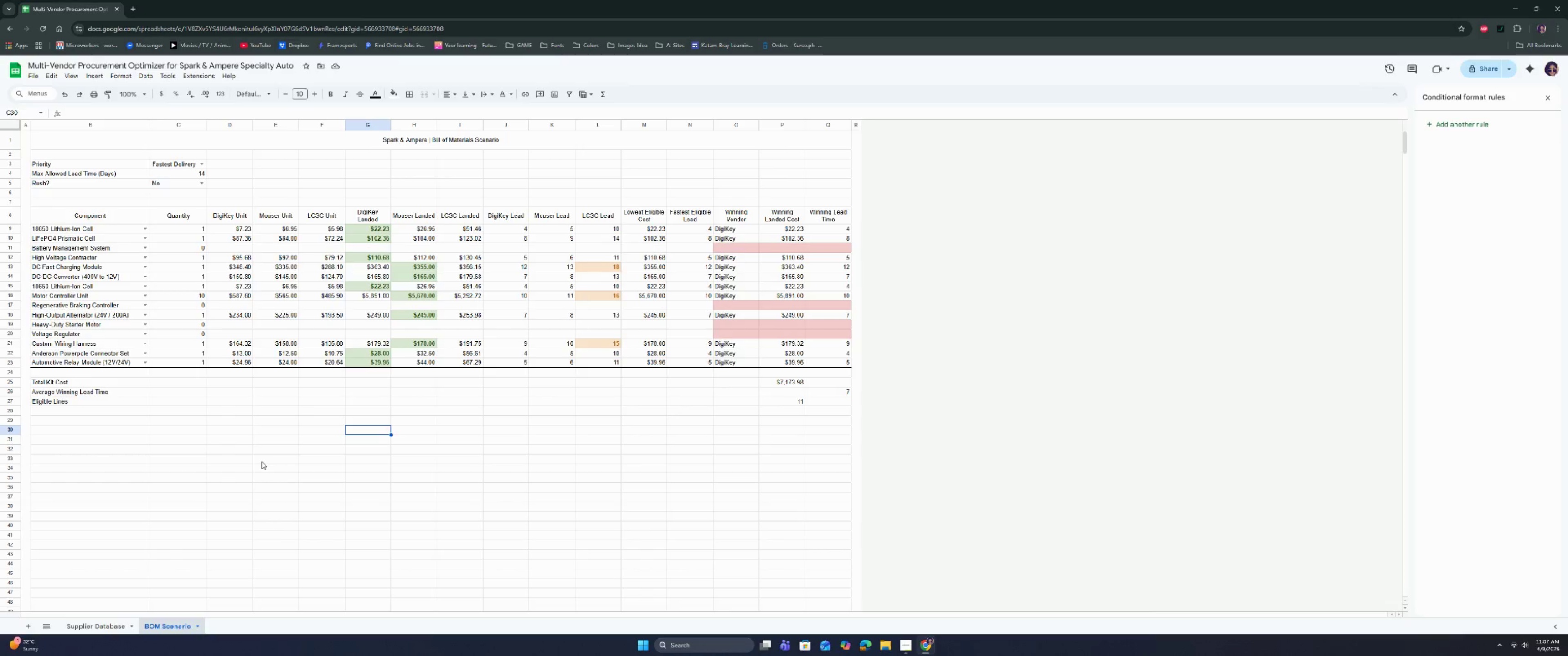 
left_click([461, 456])
 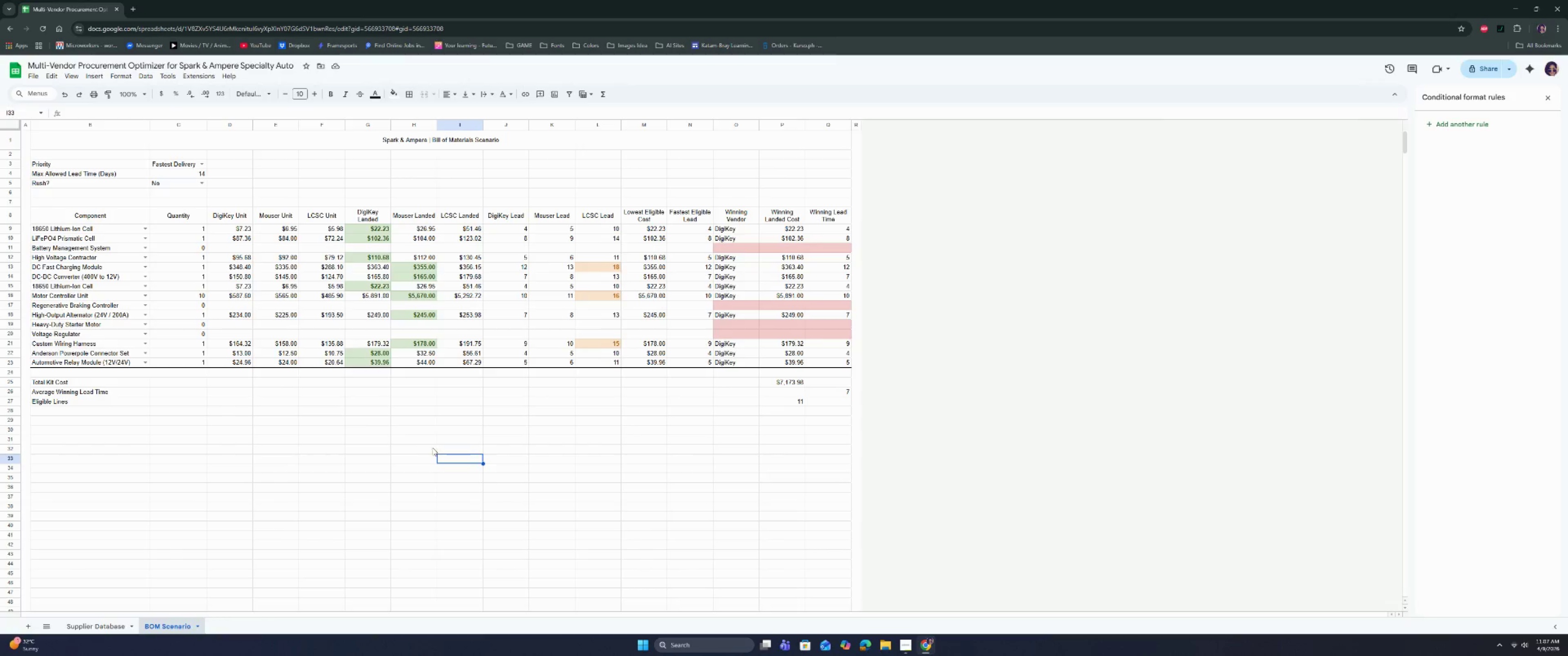 
left_click([428, 445])
 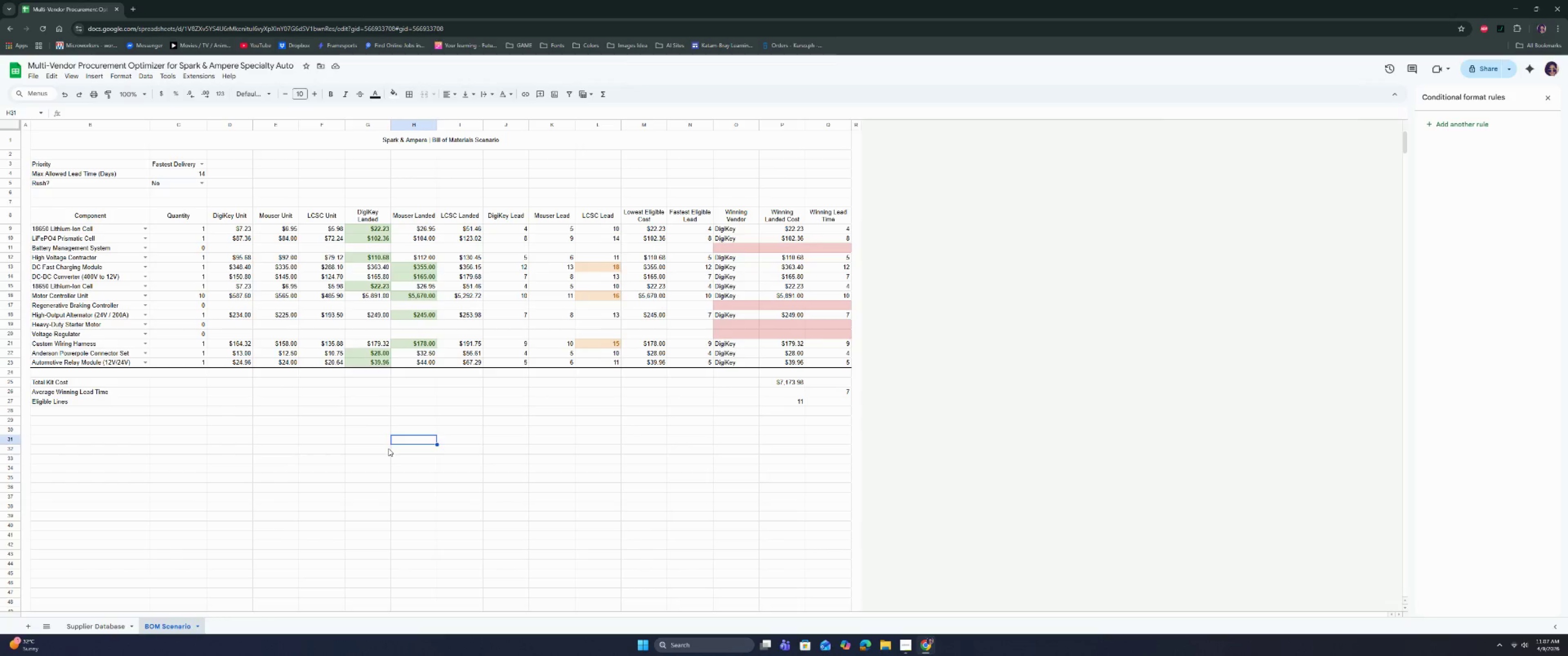 
left_click([388, 448])
 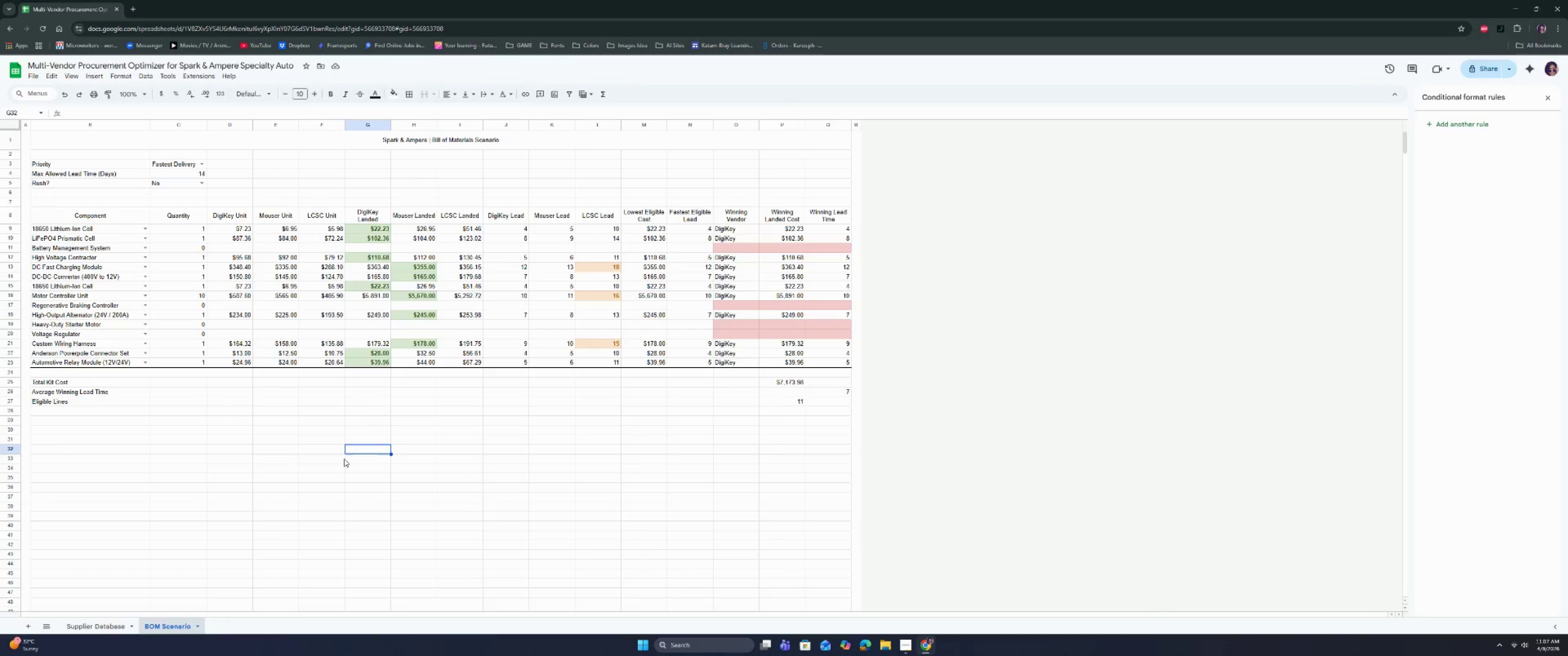 
left_click([336, 459])
 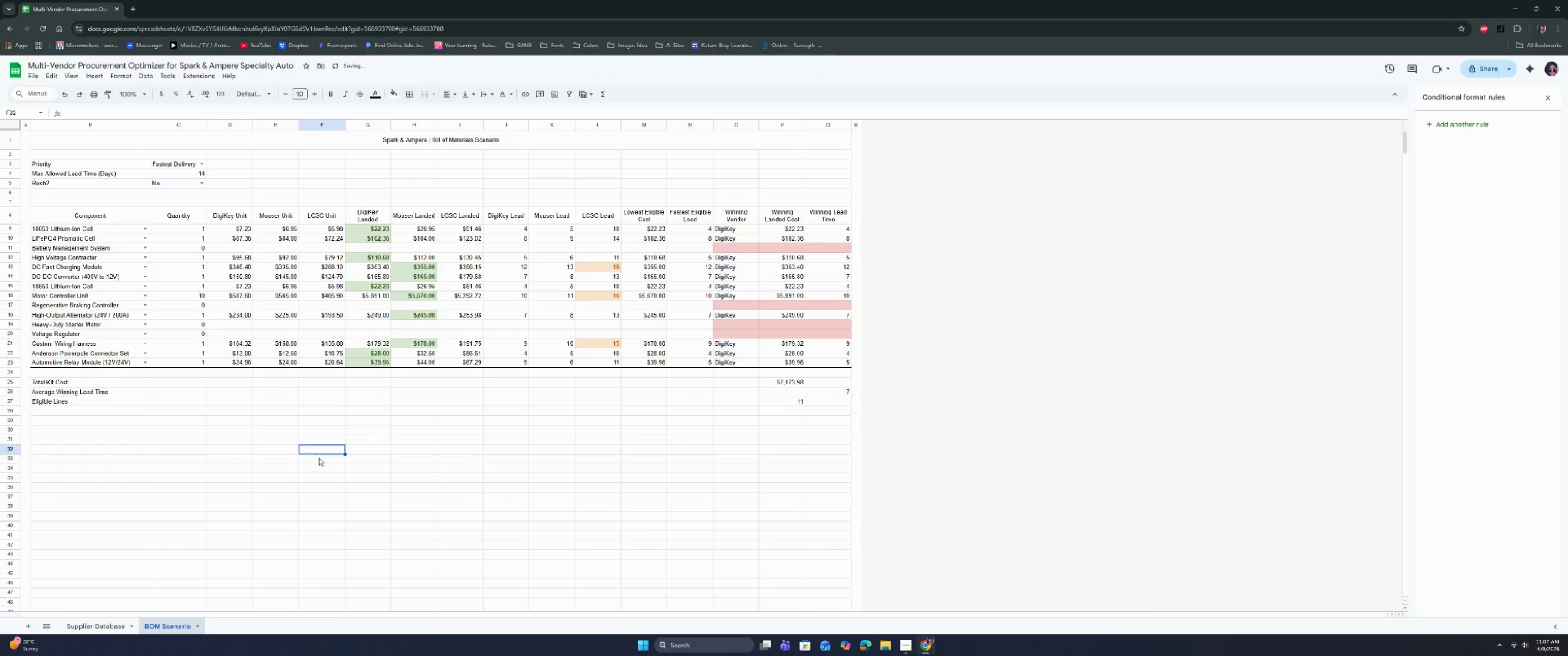 
left_click([319, 459])
 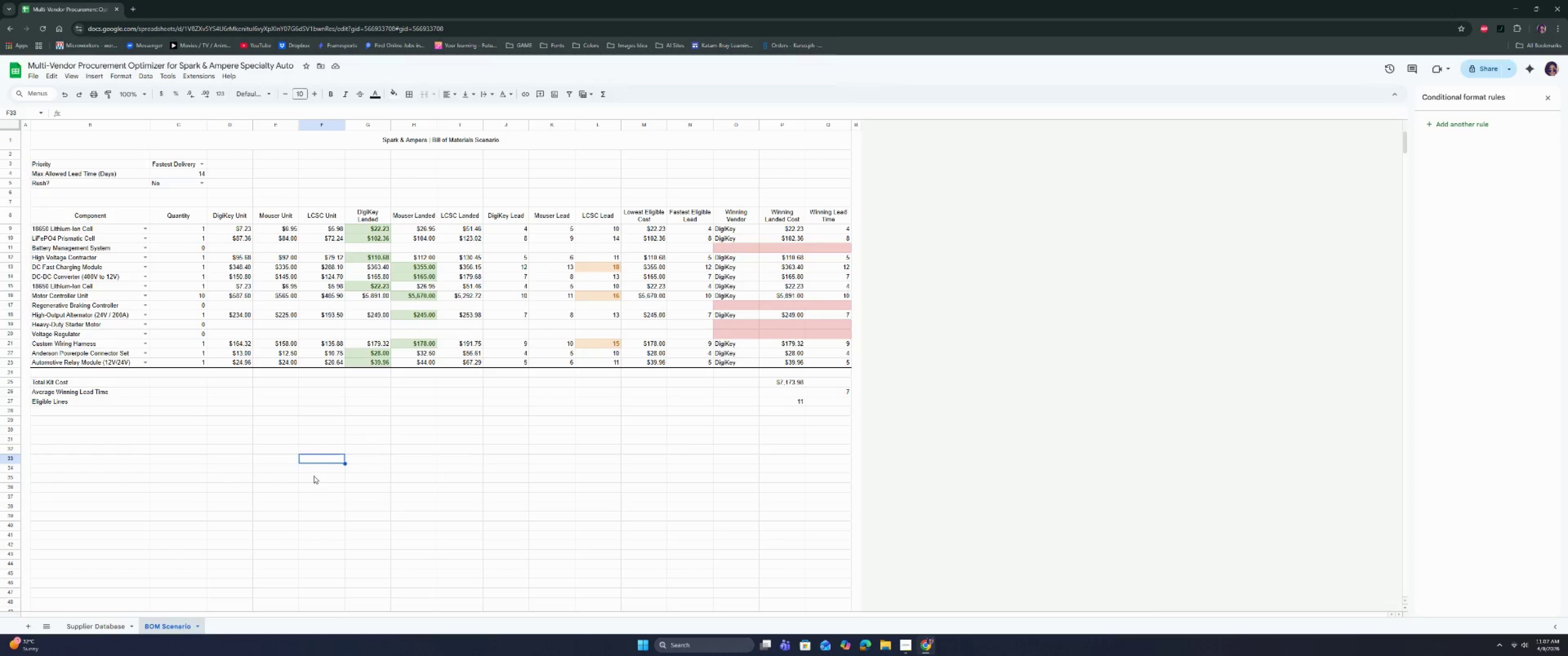 
wait(5.07)
 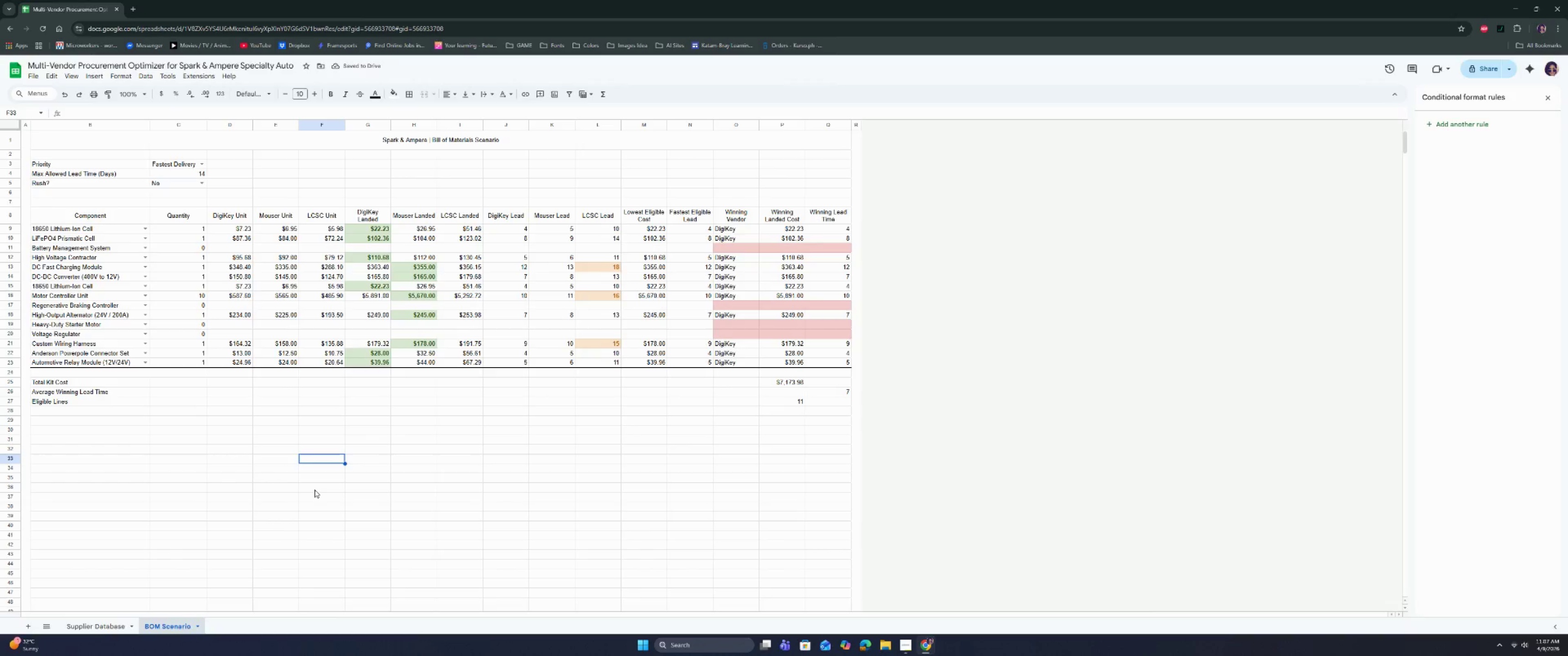 
scroll: coordinate [525, 308], scroll_direction: up, amount: 1.0
 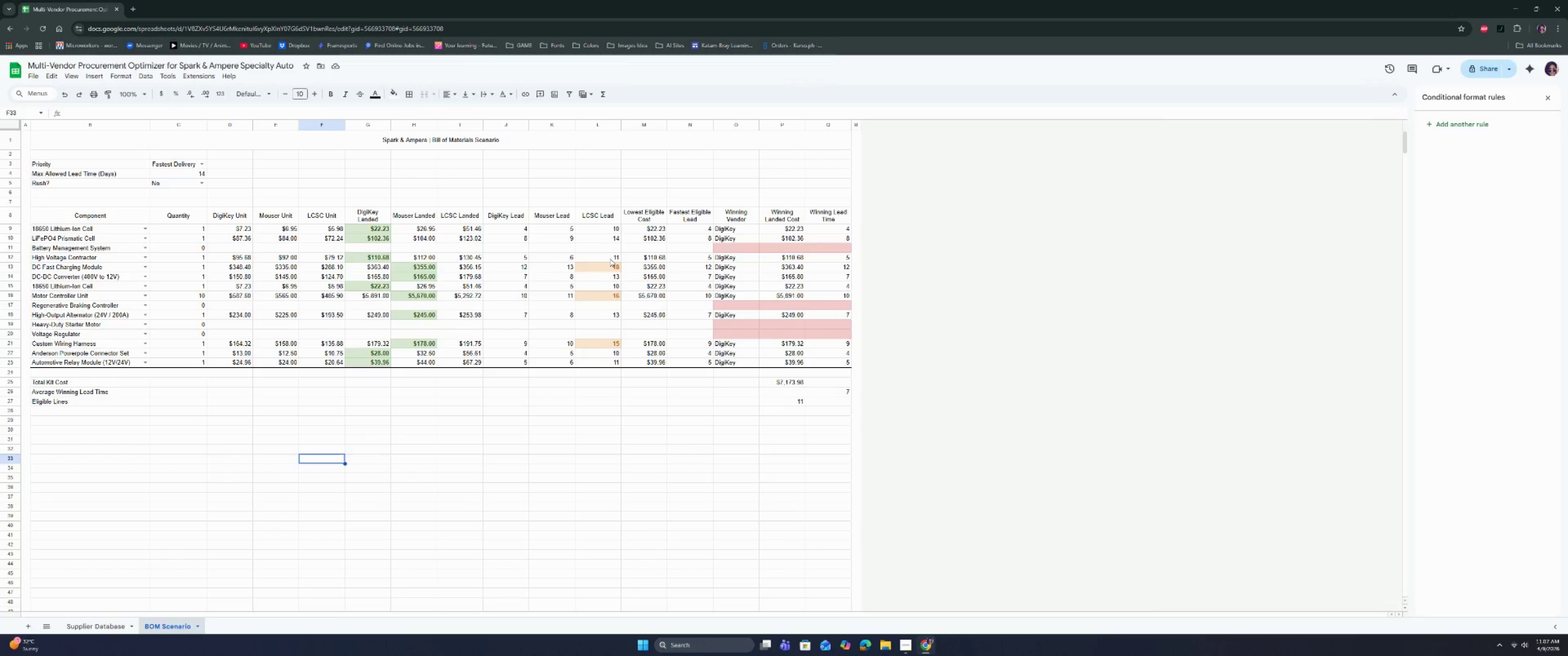 
wait(17.88)
 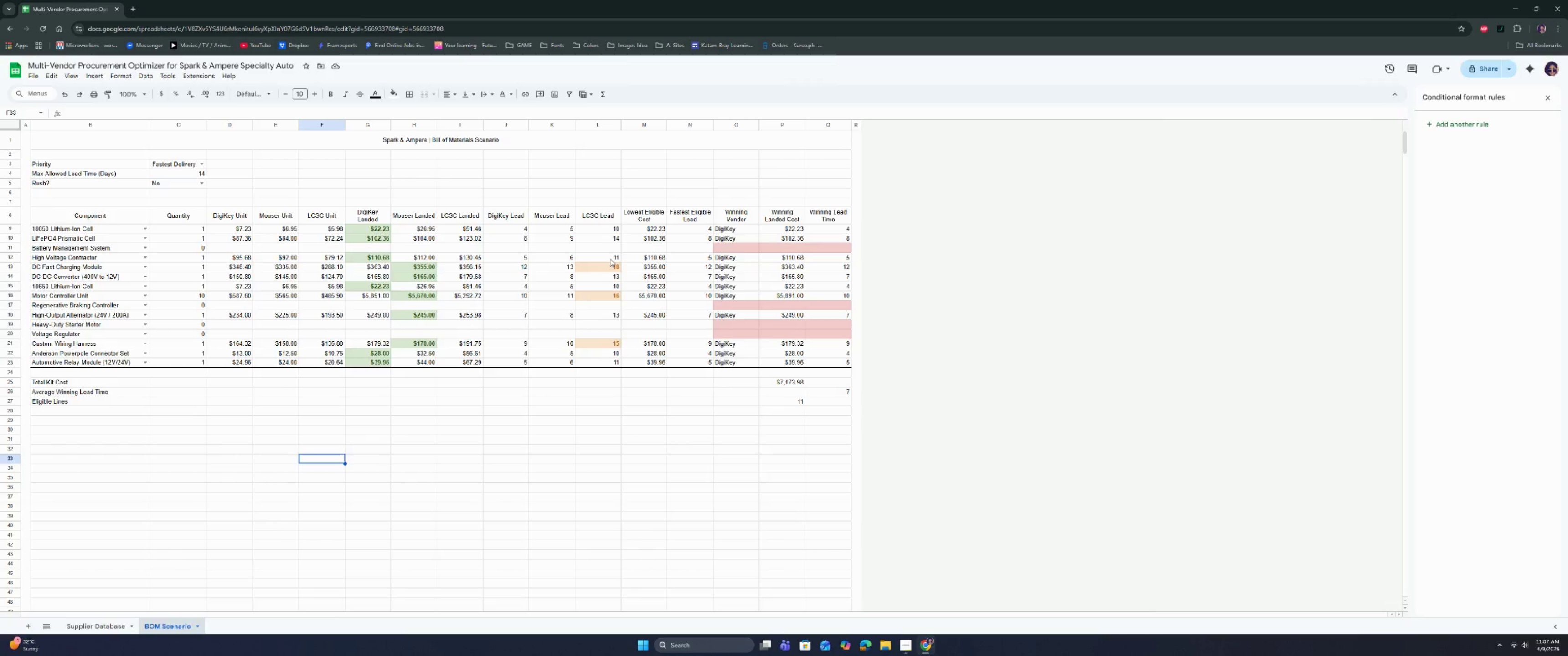 
left_click([732, 230])
 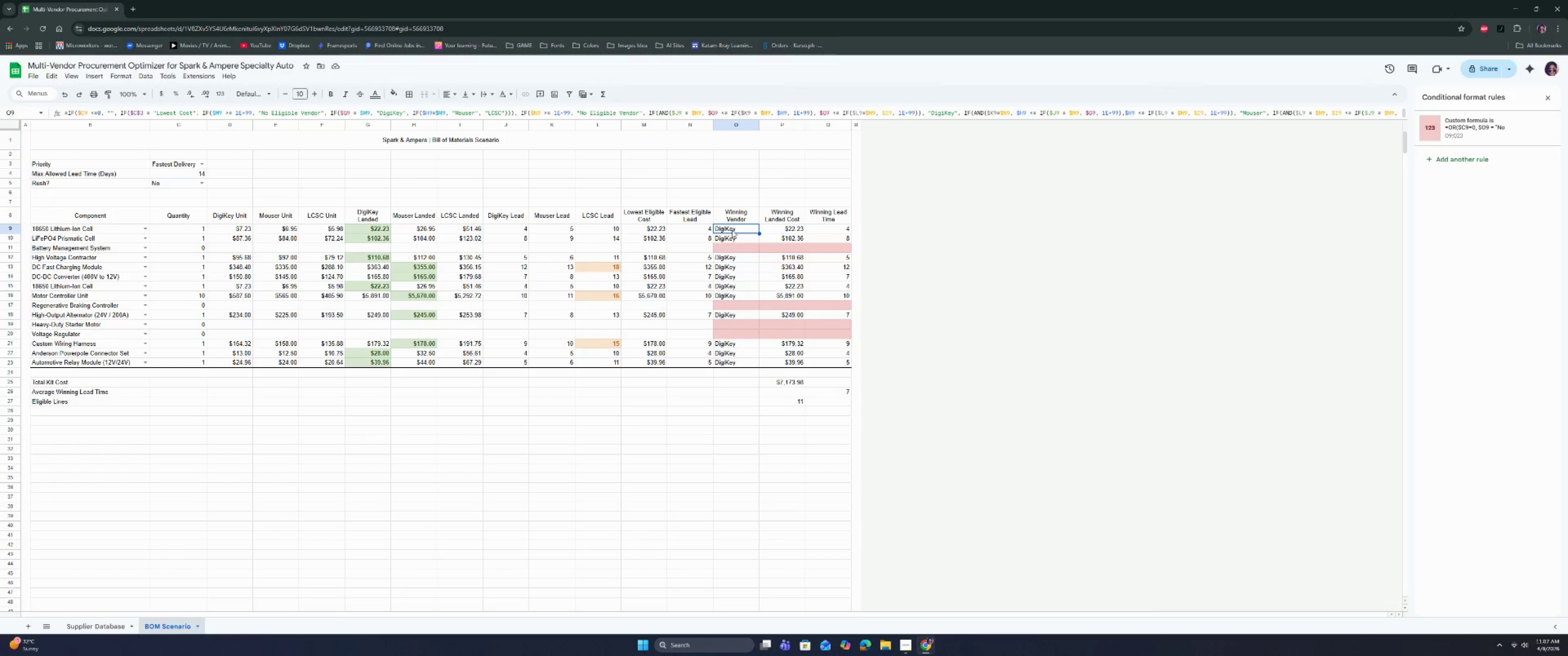 
wait(9.83)
 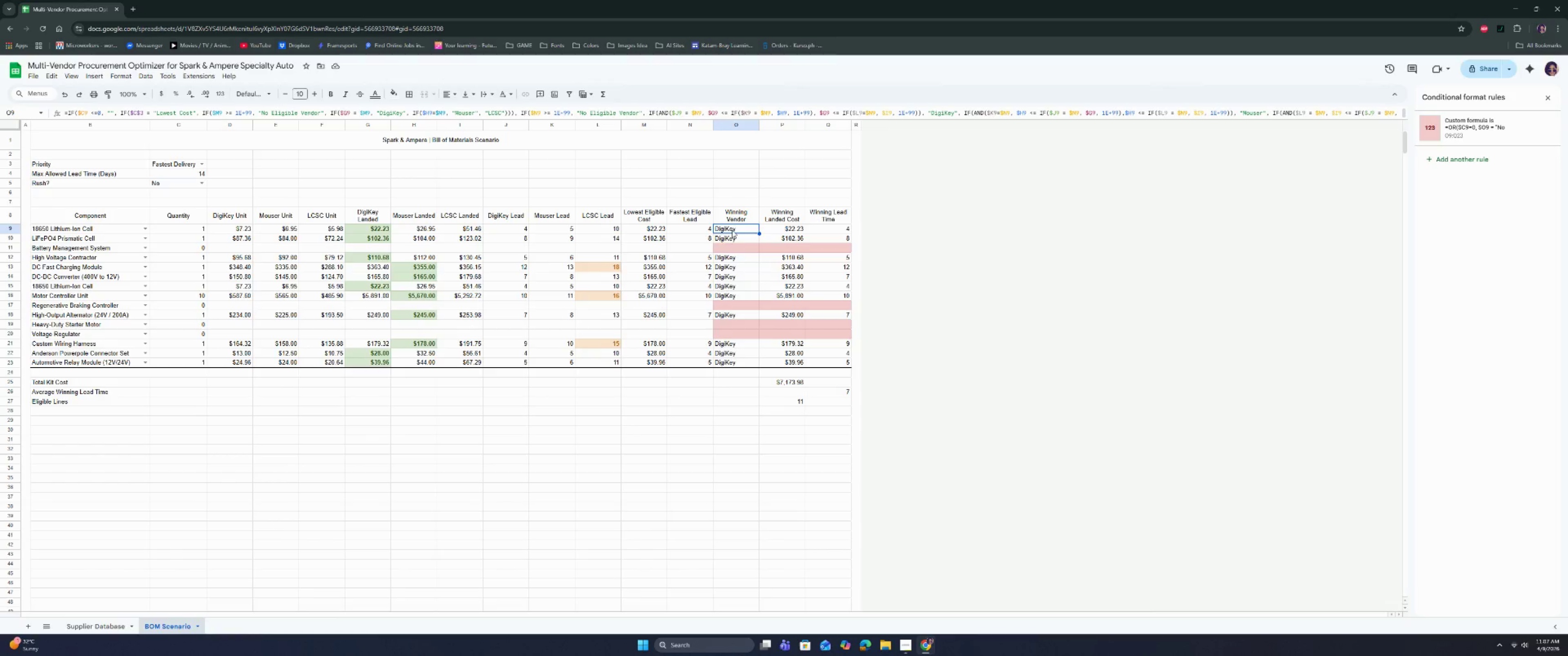 
double_click([731, 231])
 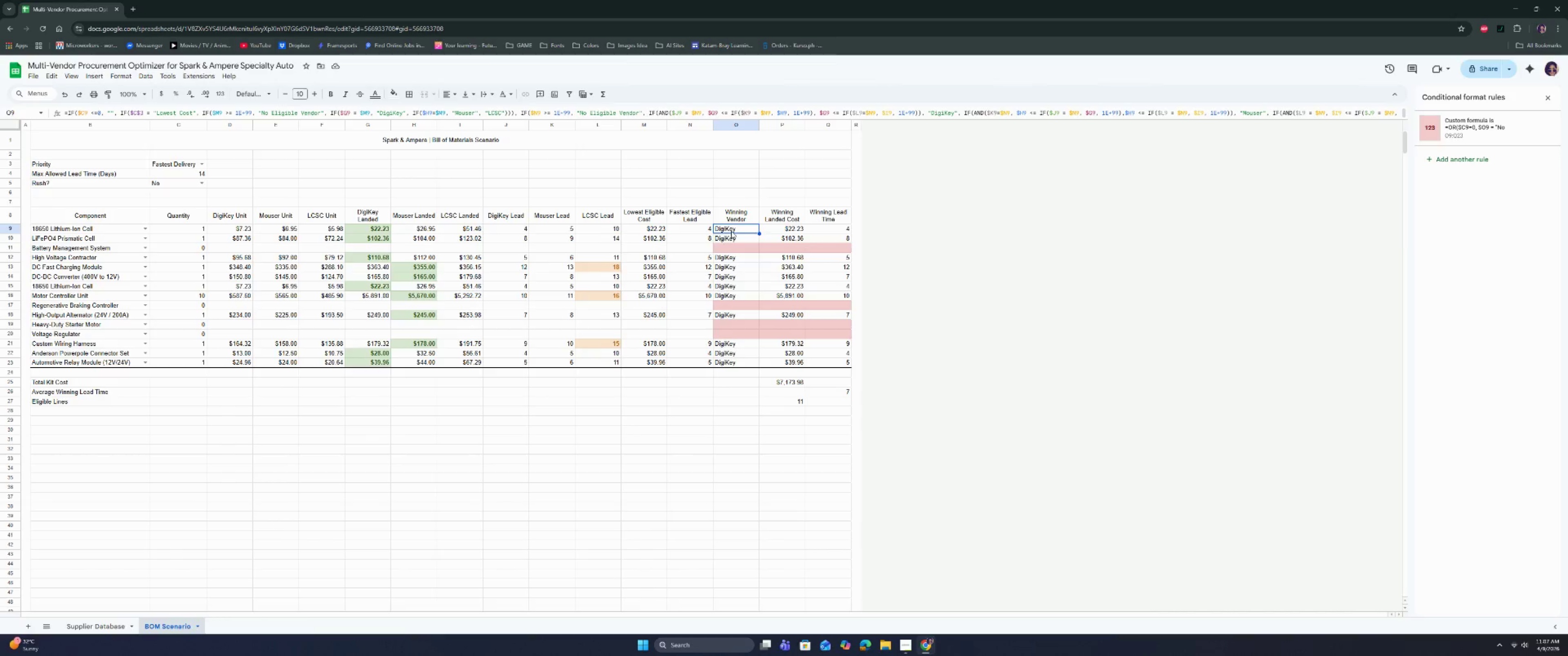 
triple_click([731, 231])
 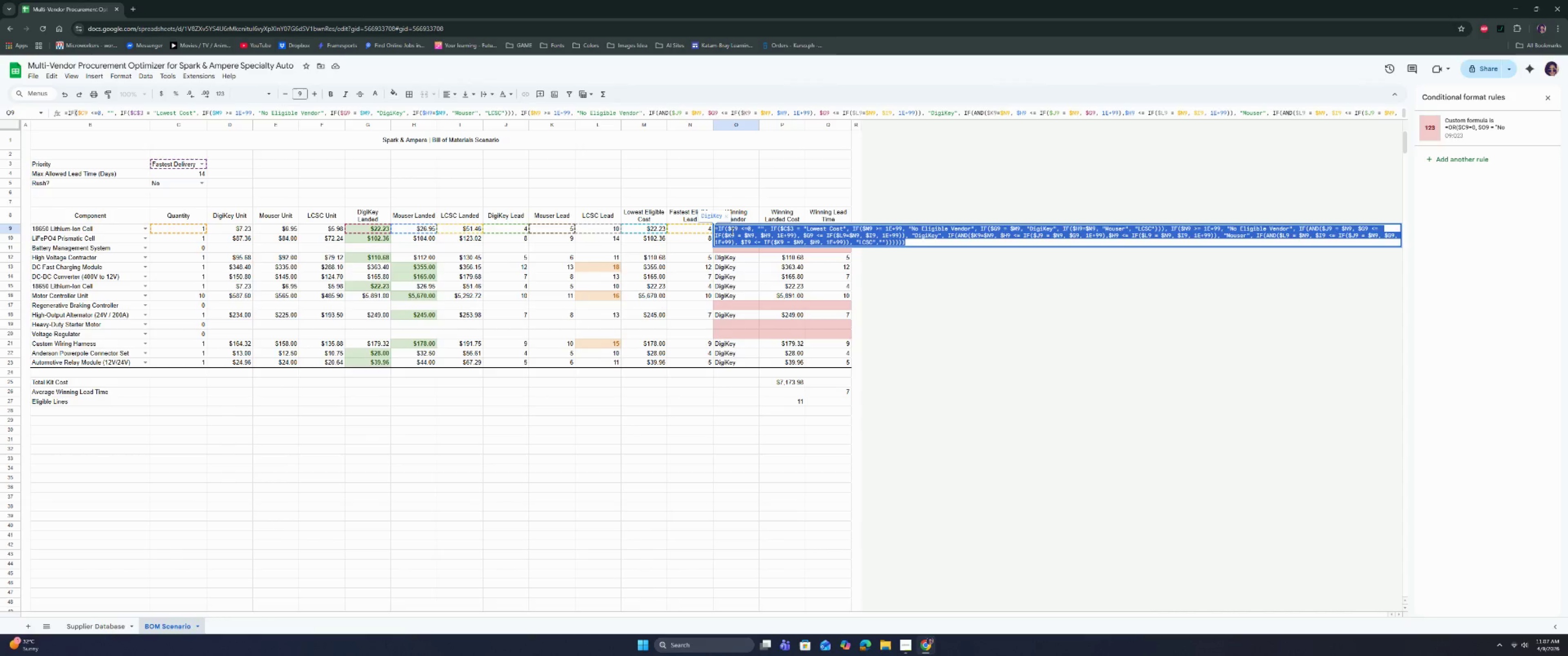 
type(IF)
key(Backspace)
key(Backspace)
type(=IF)
 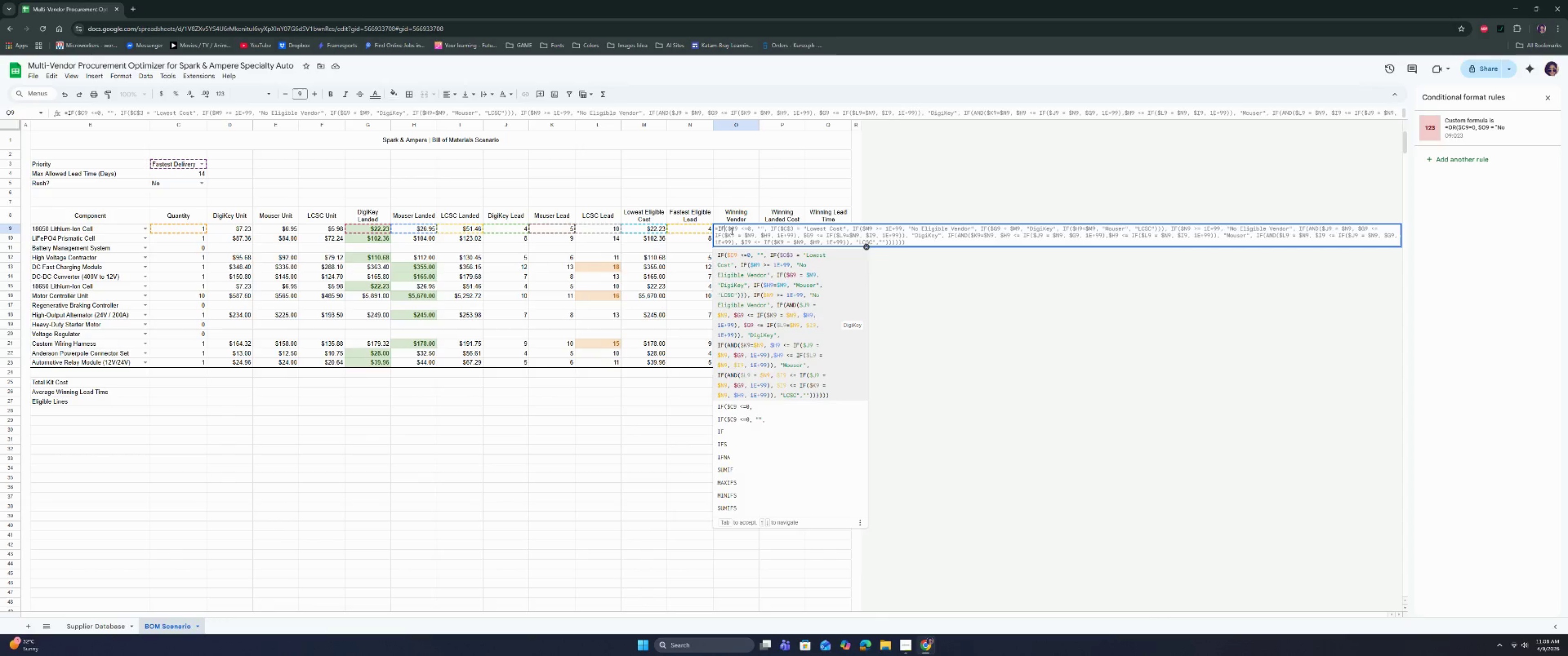 
wait(5.78)
 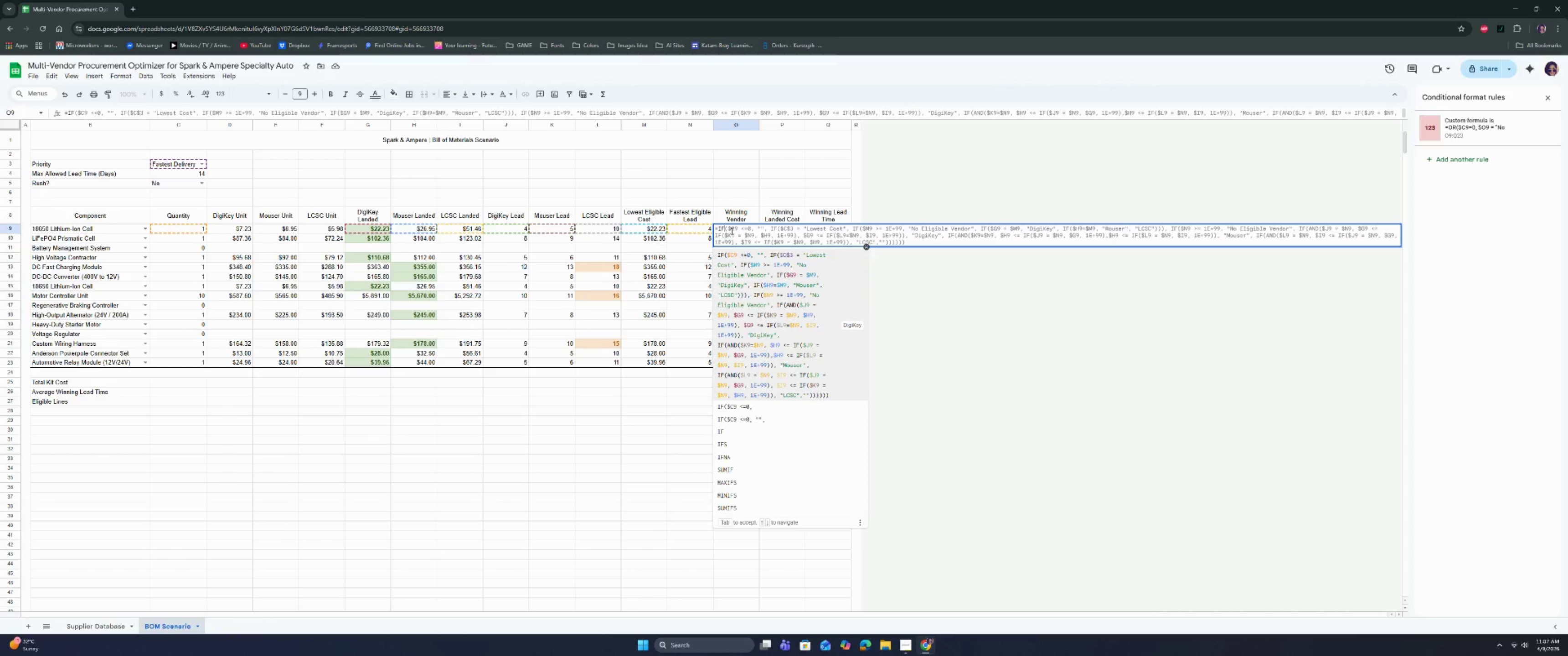 
left_click([660, 425])
 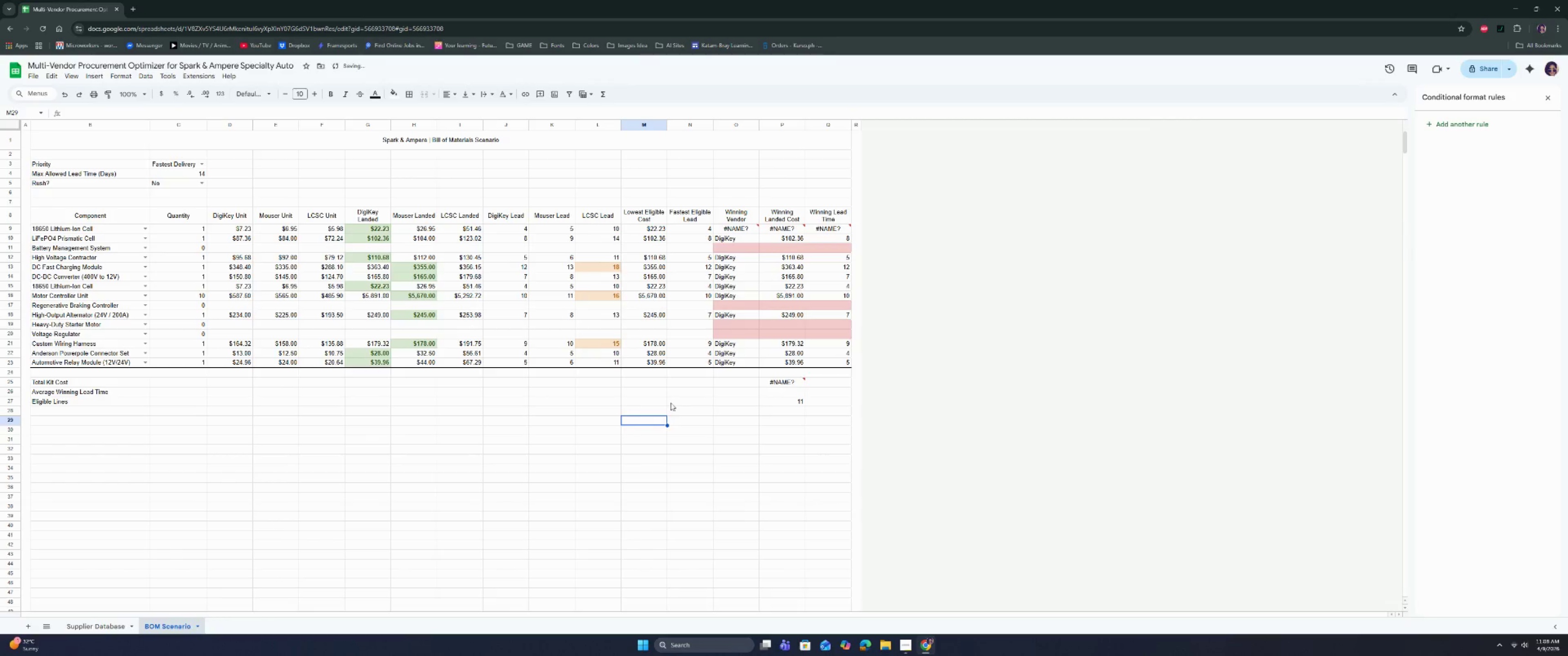 
key(Control+Z)
 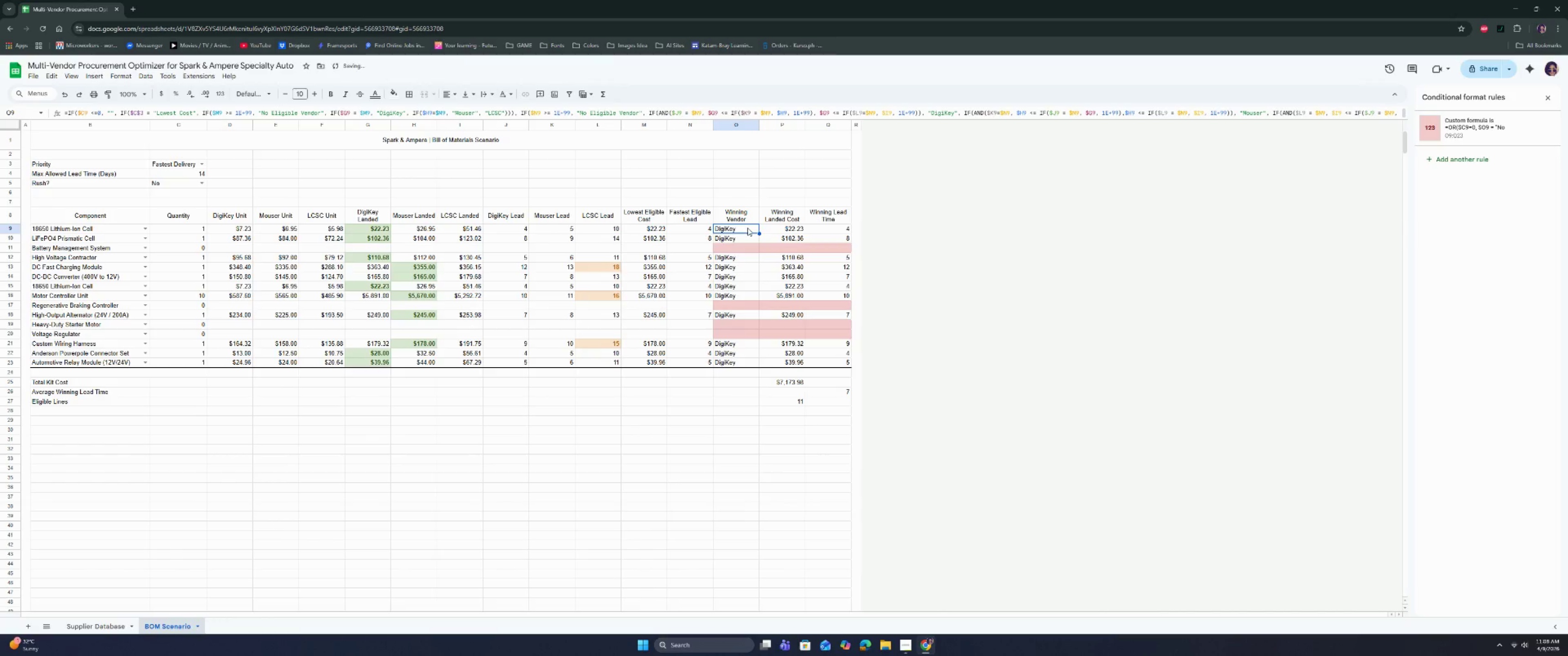 
double_click([748, 228])
 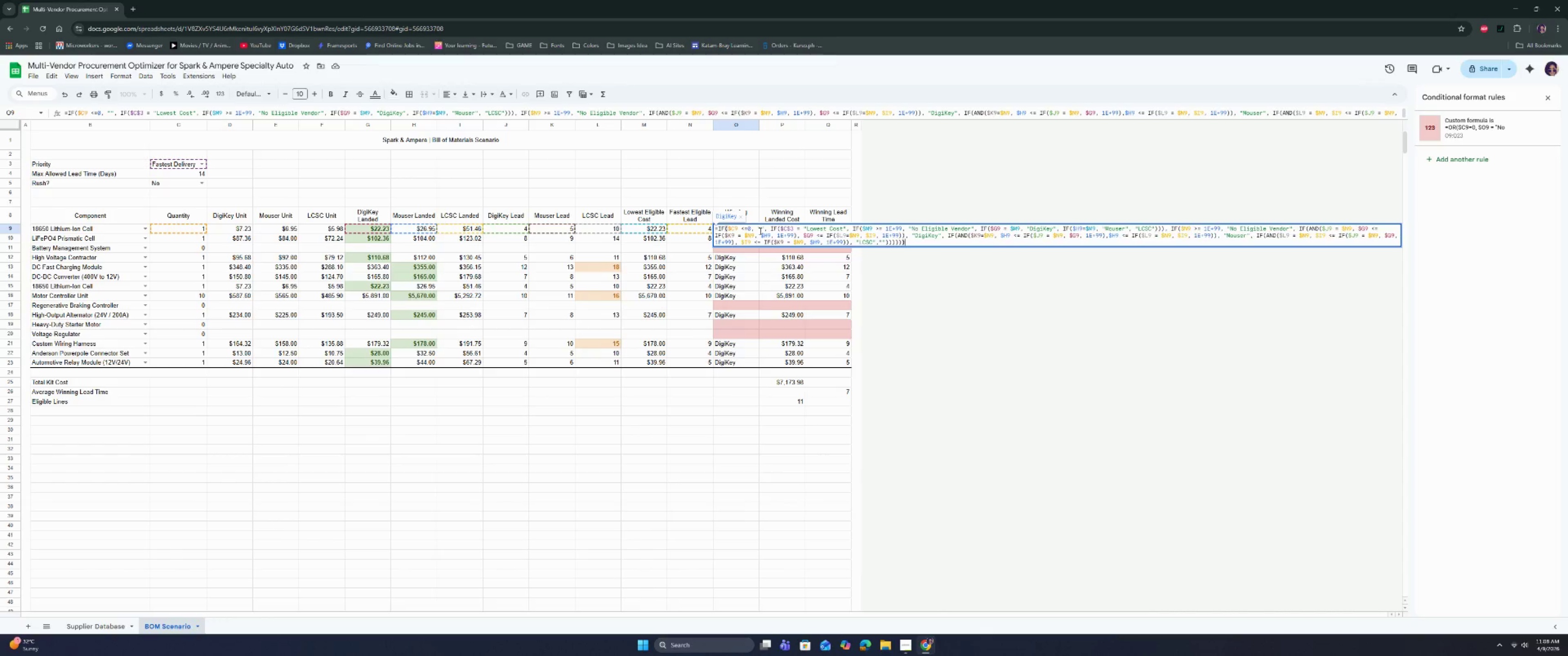 
left_click([764, 227])
 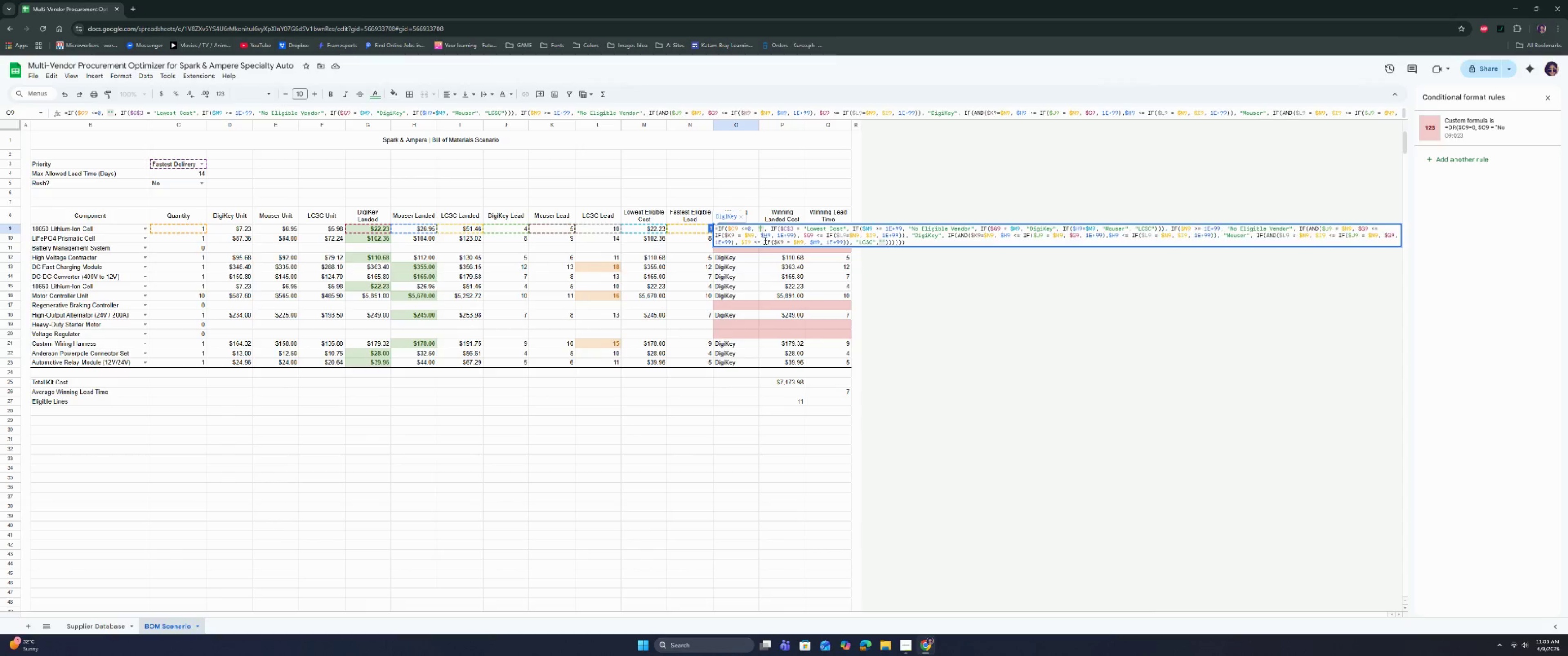 
type(NO )
key(Backspace)
key(Backspace)
type(o Eligibi)
key(Backspace)
type(le Vendor)
 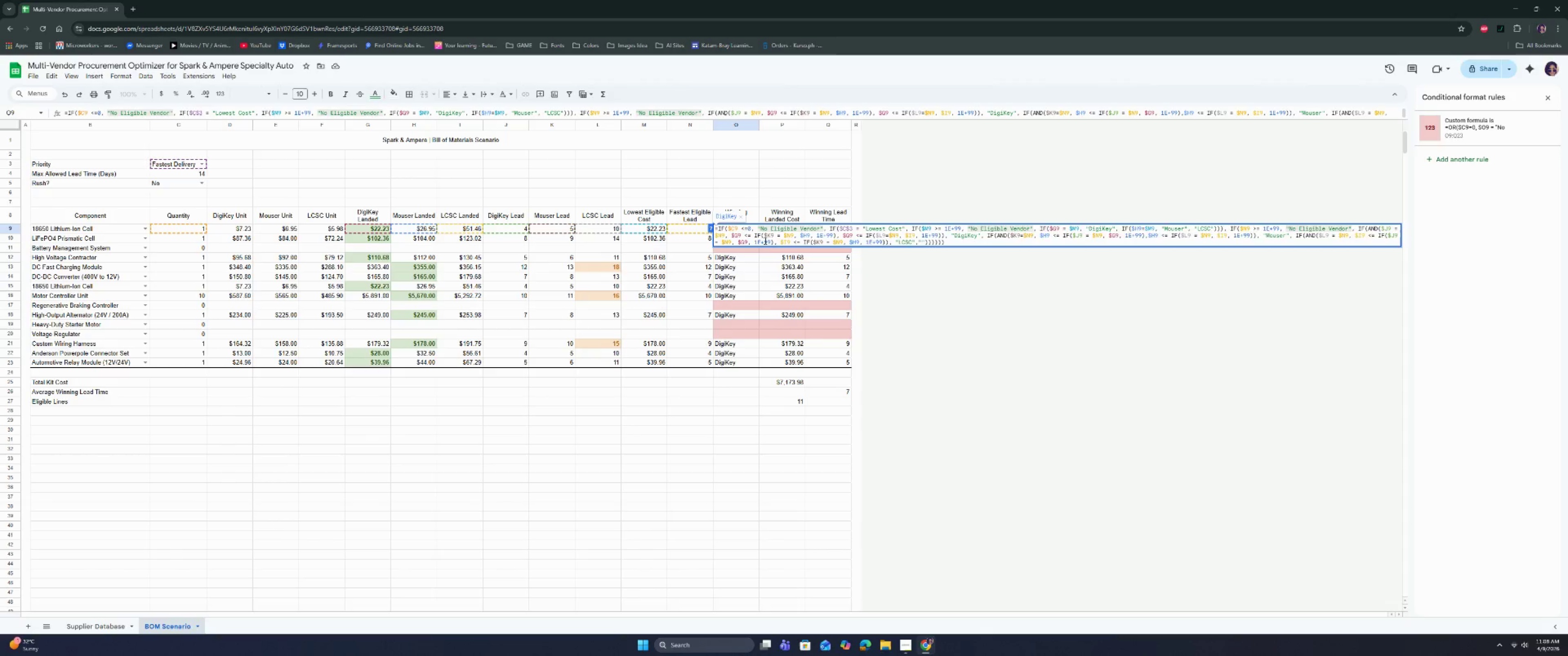 
key(Enter)
 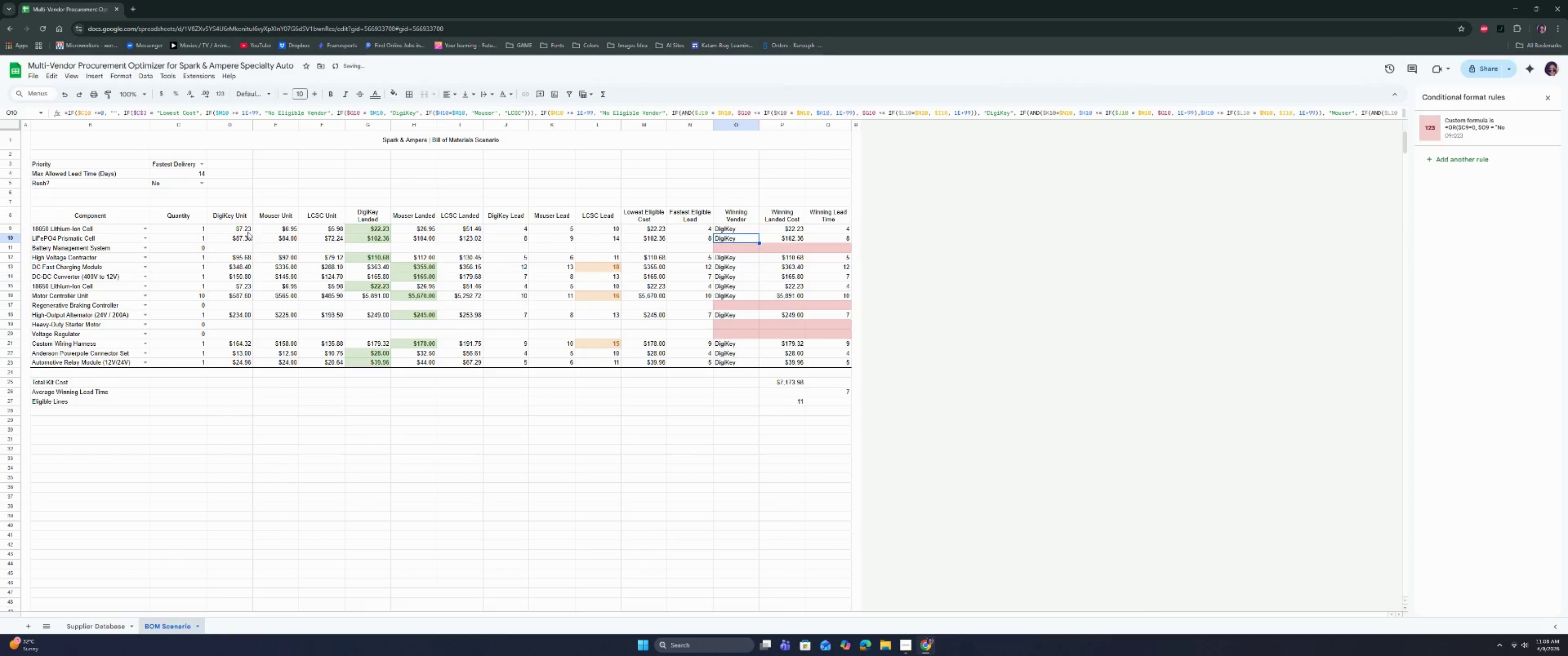 
left_click([198, 234])
 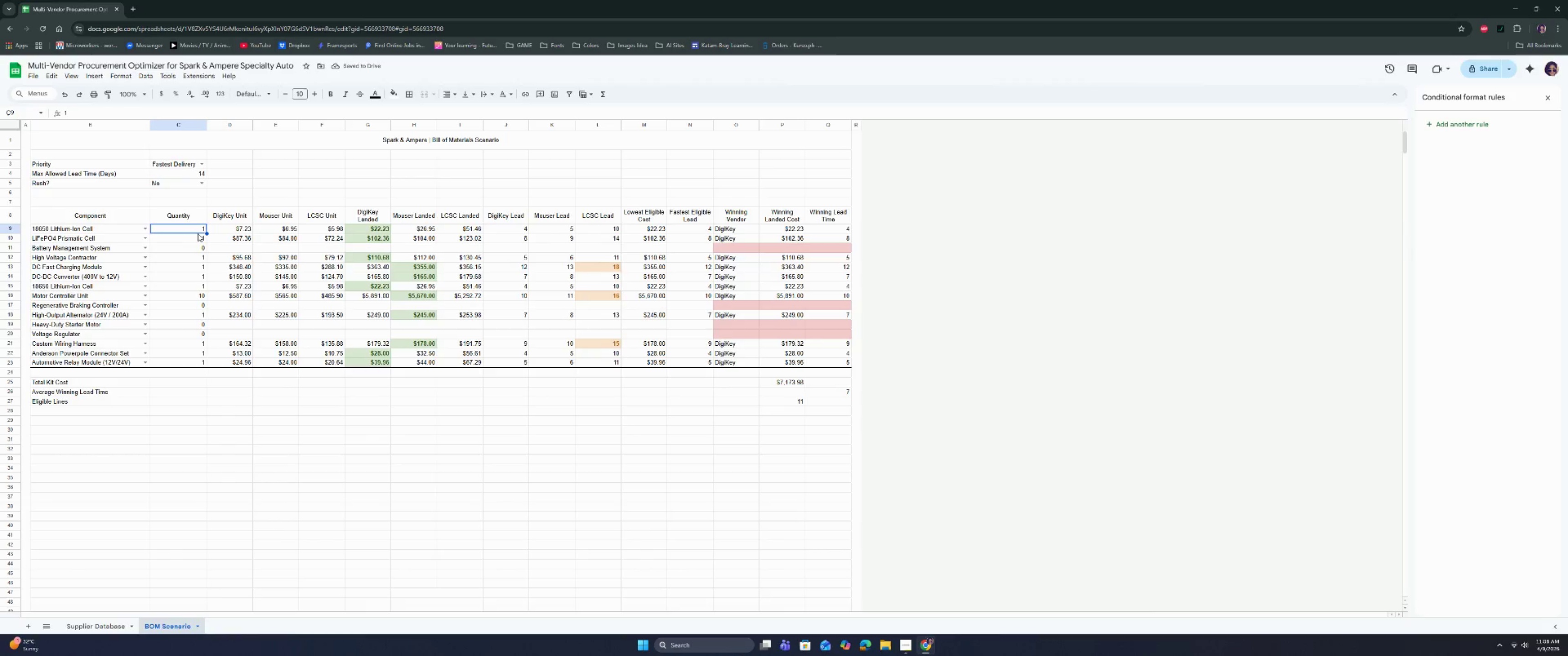 
key(0)
 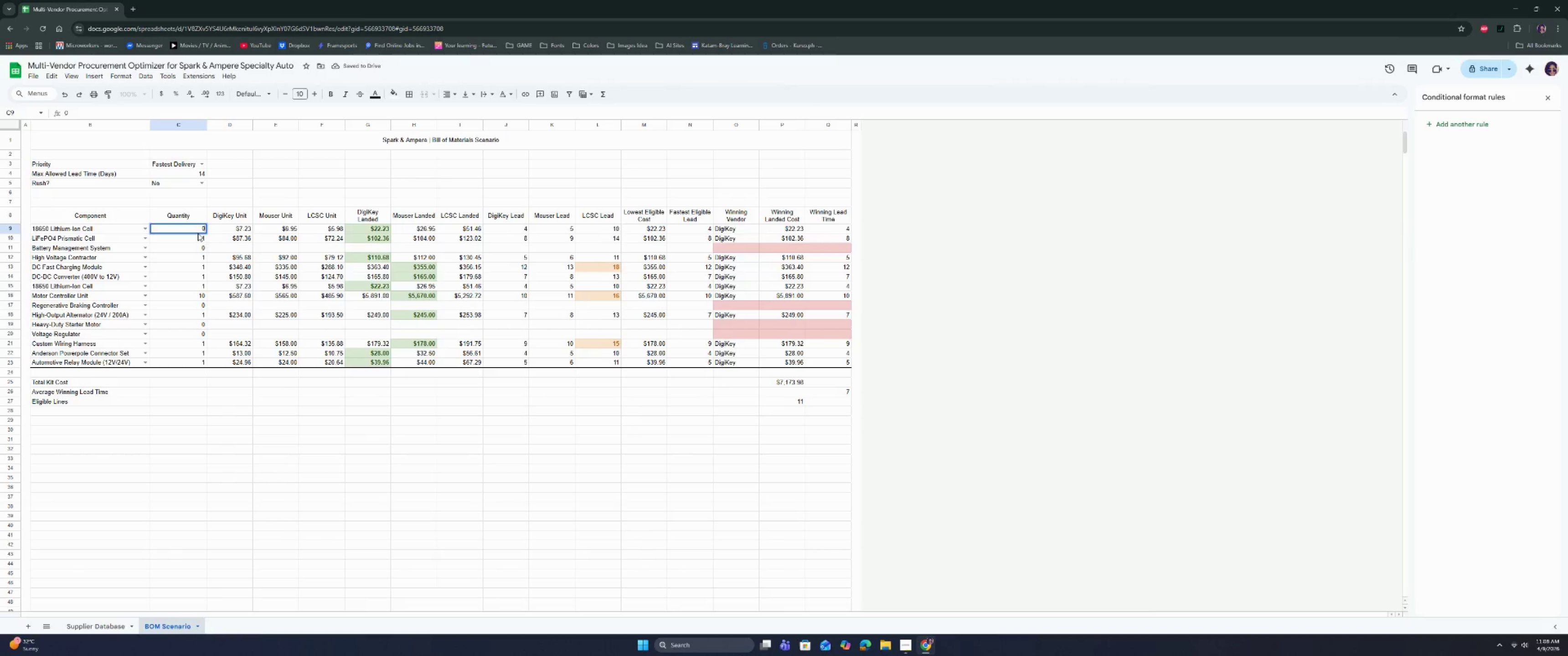 
key(Enter)
 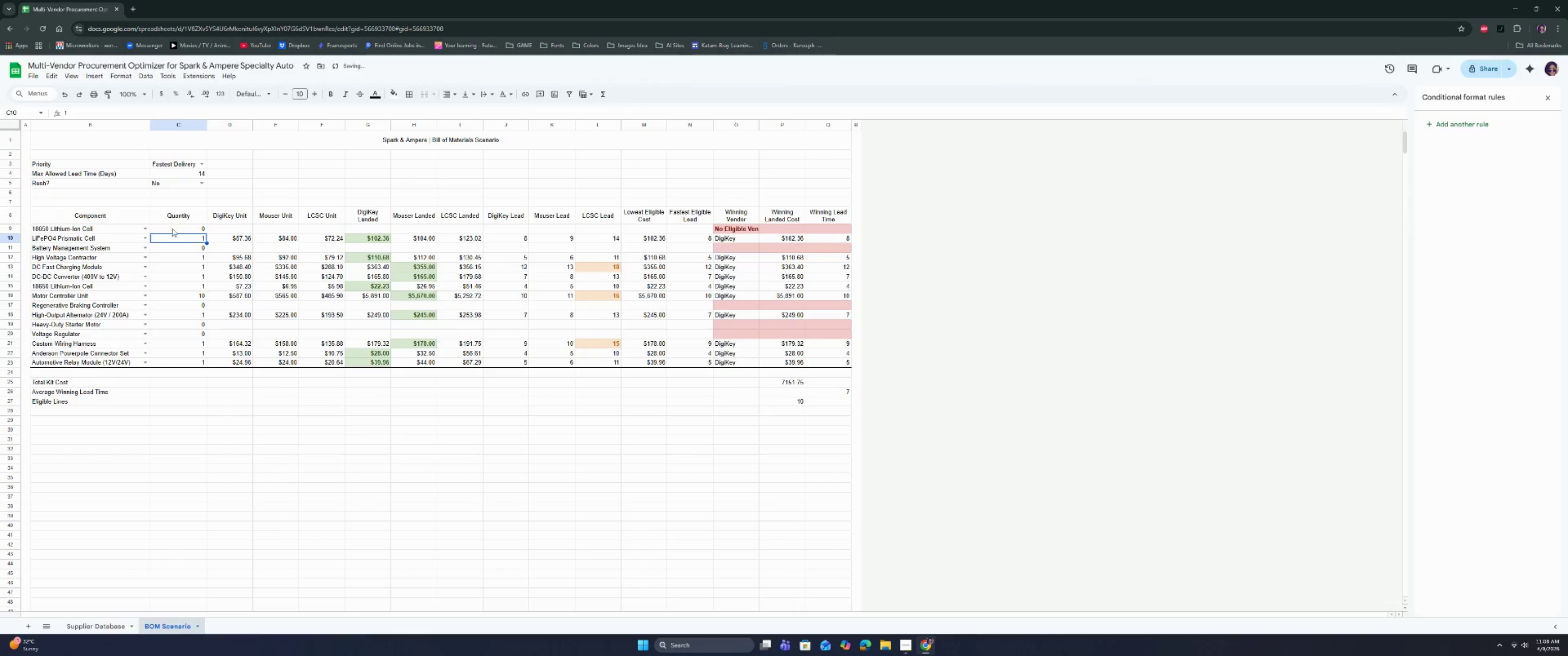 
left_click([193, 230])
 